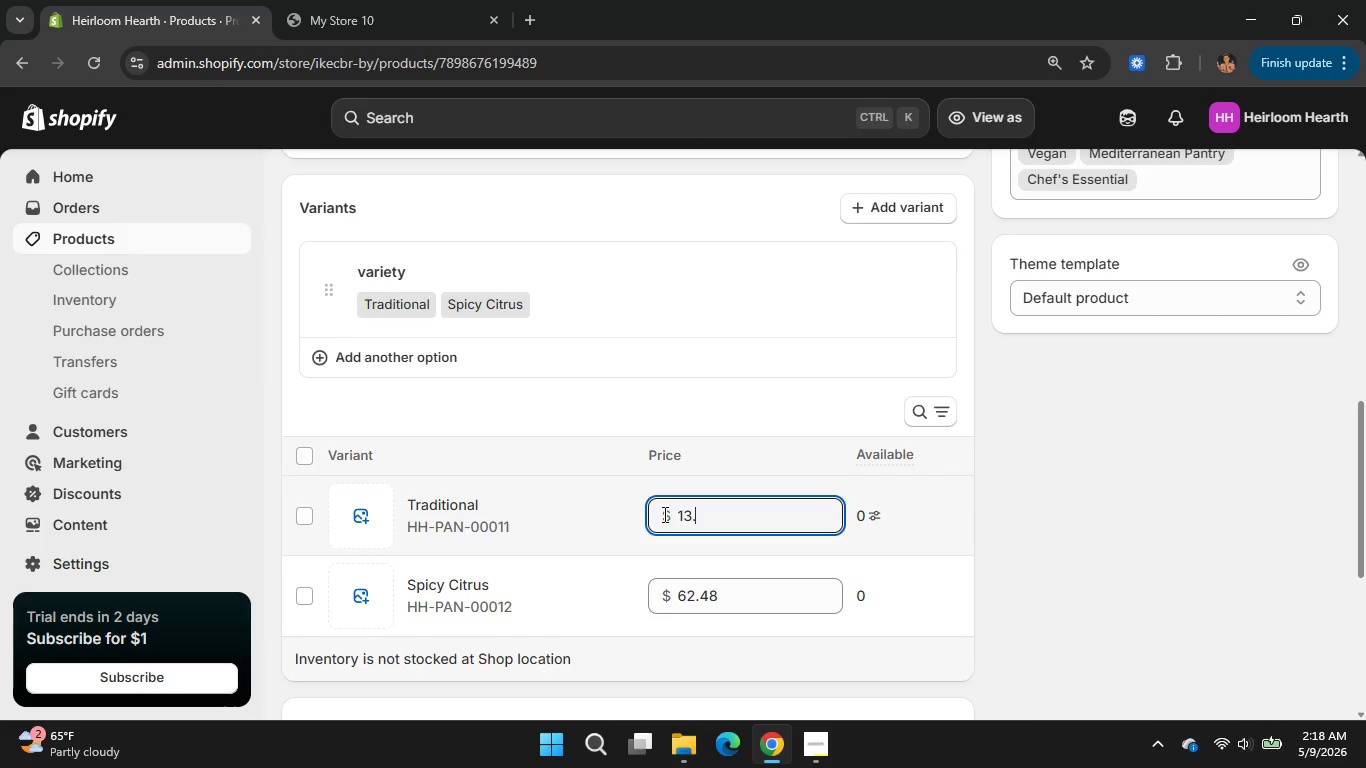 
key(Numpad9)
 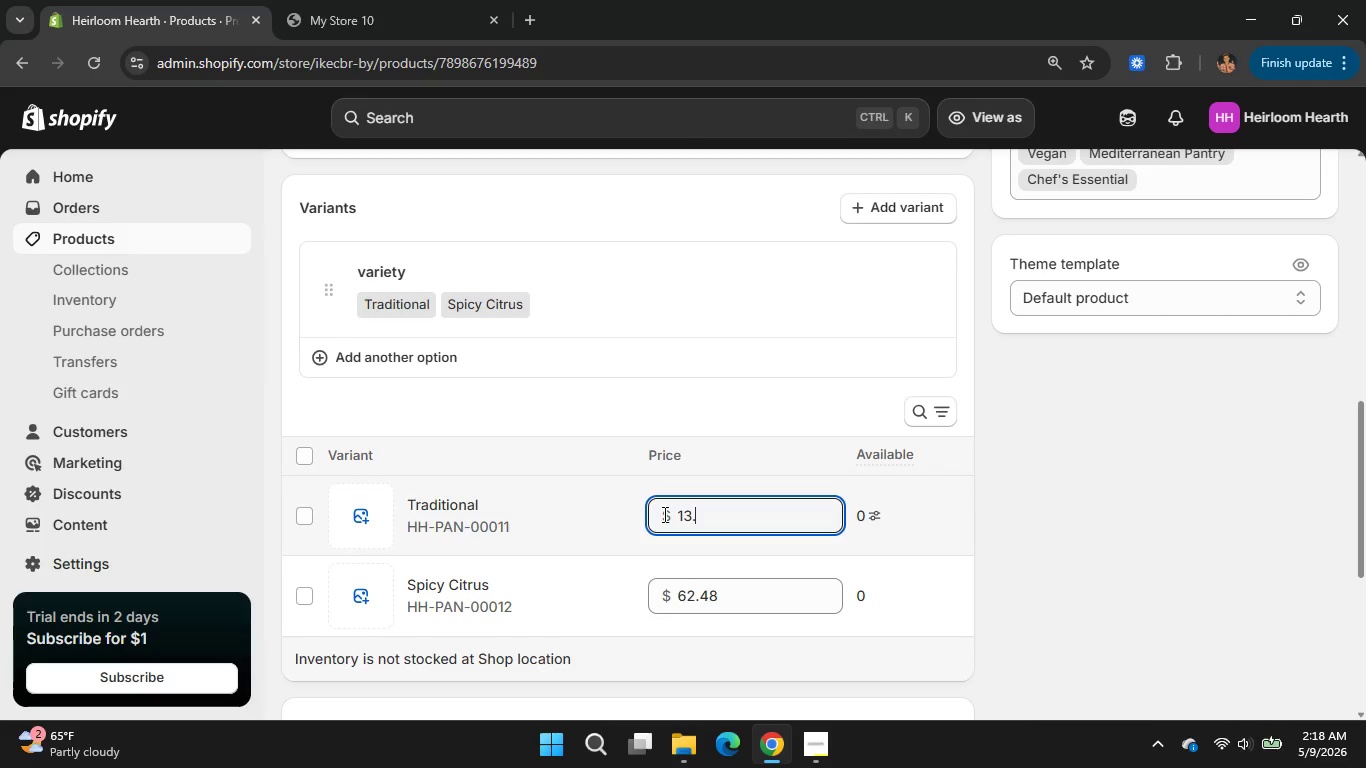 
key(Numpad9)
 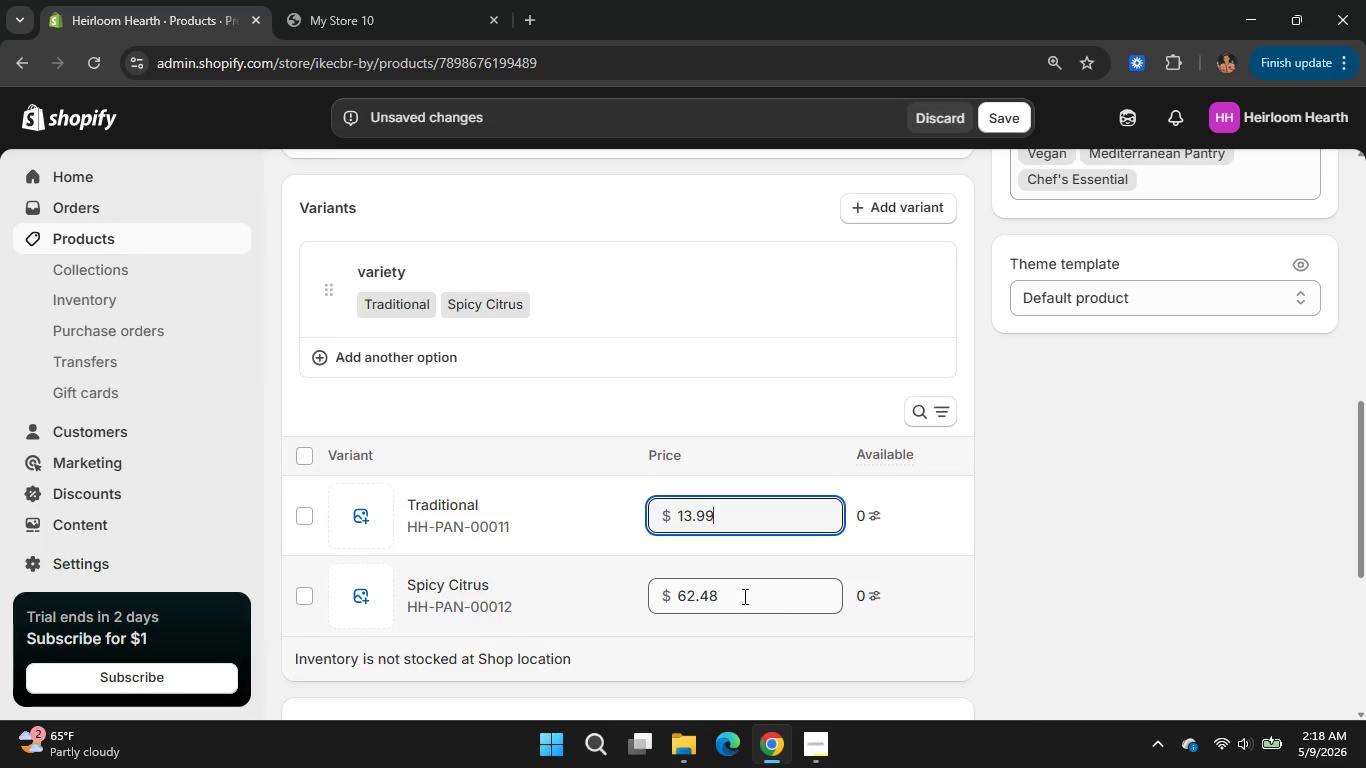 
left_click_drag(start_coordinate=[743, 596], to_coordinate=[676, 603])
 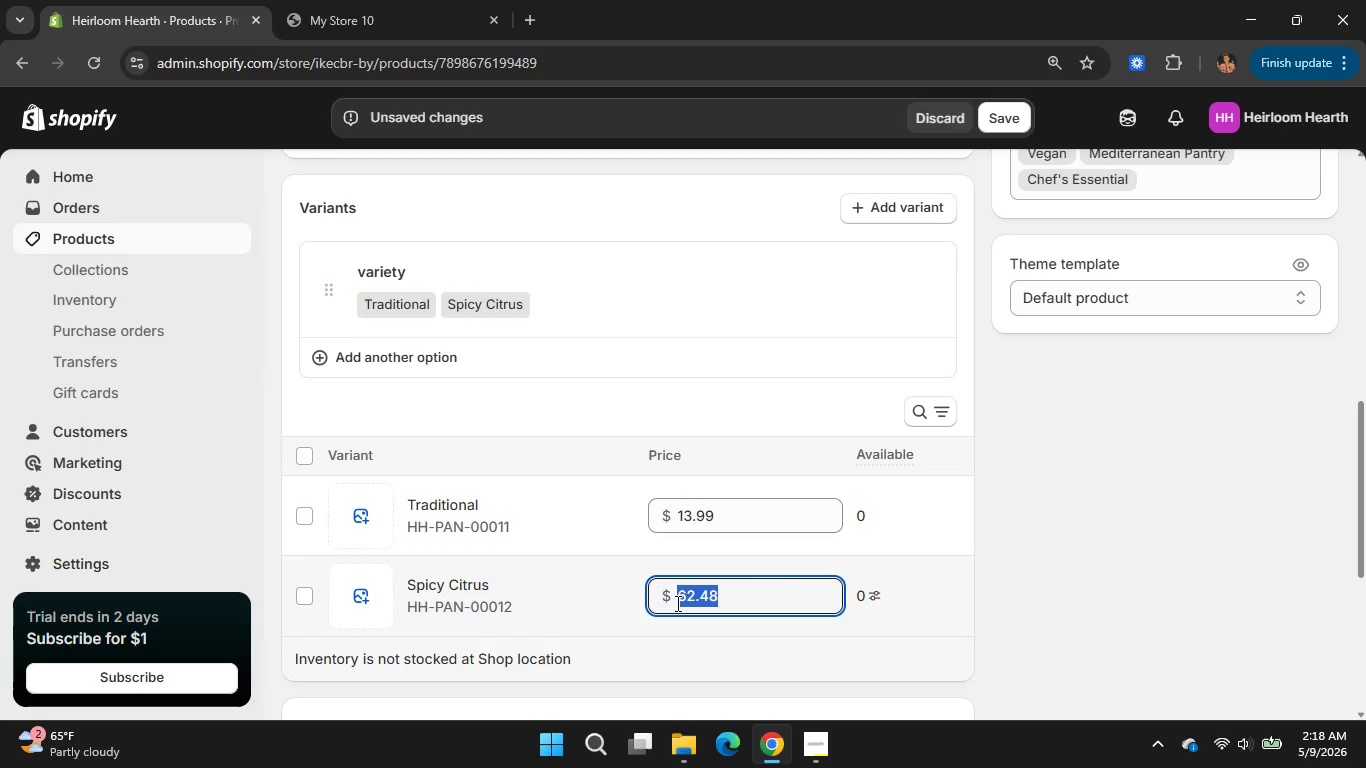 
key(Numpad1)
 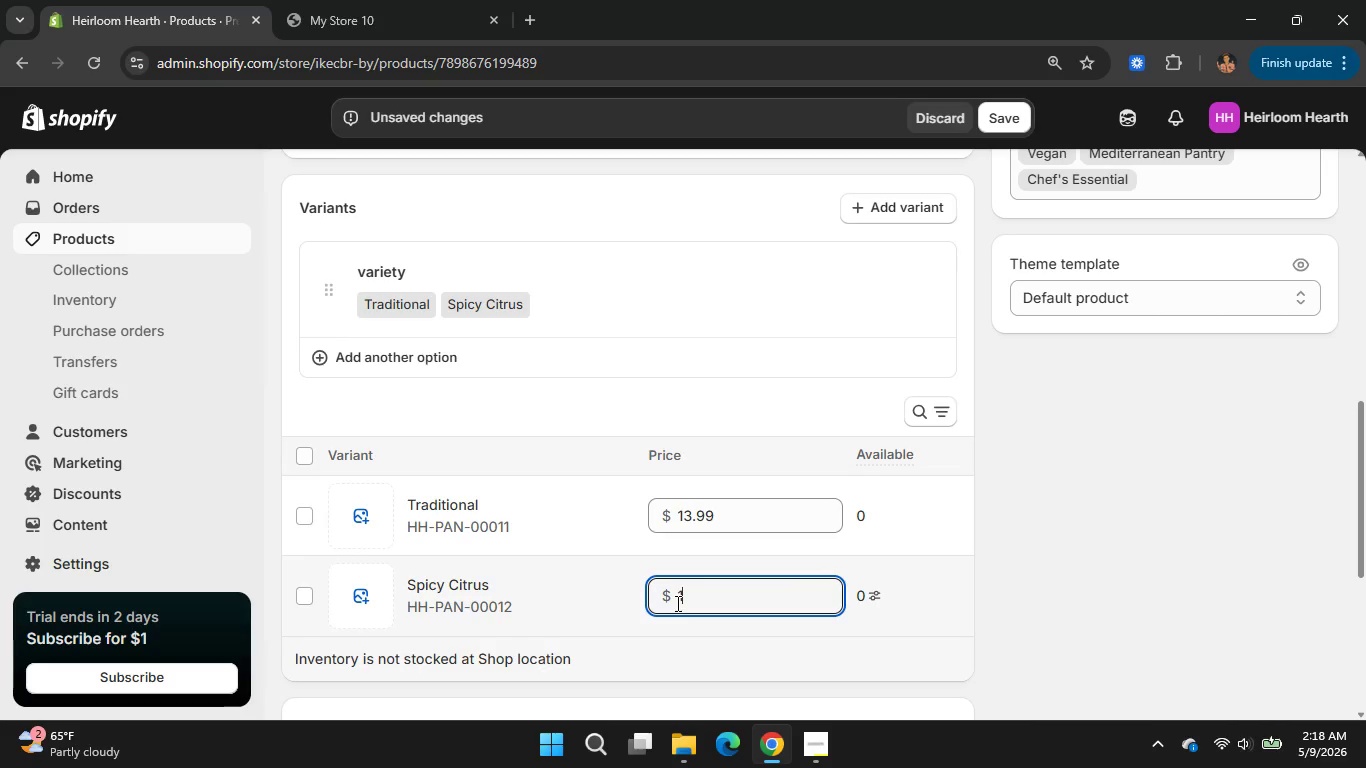 
key(Numpad5)
 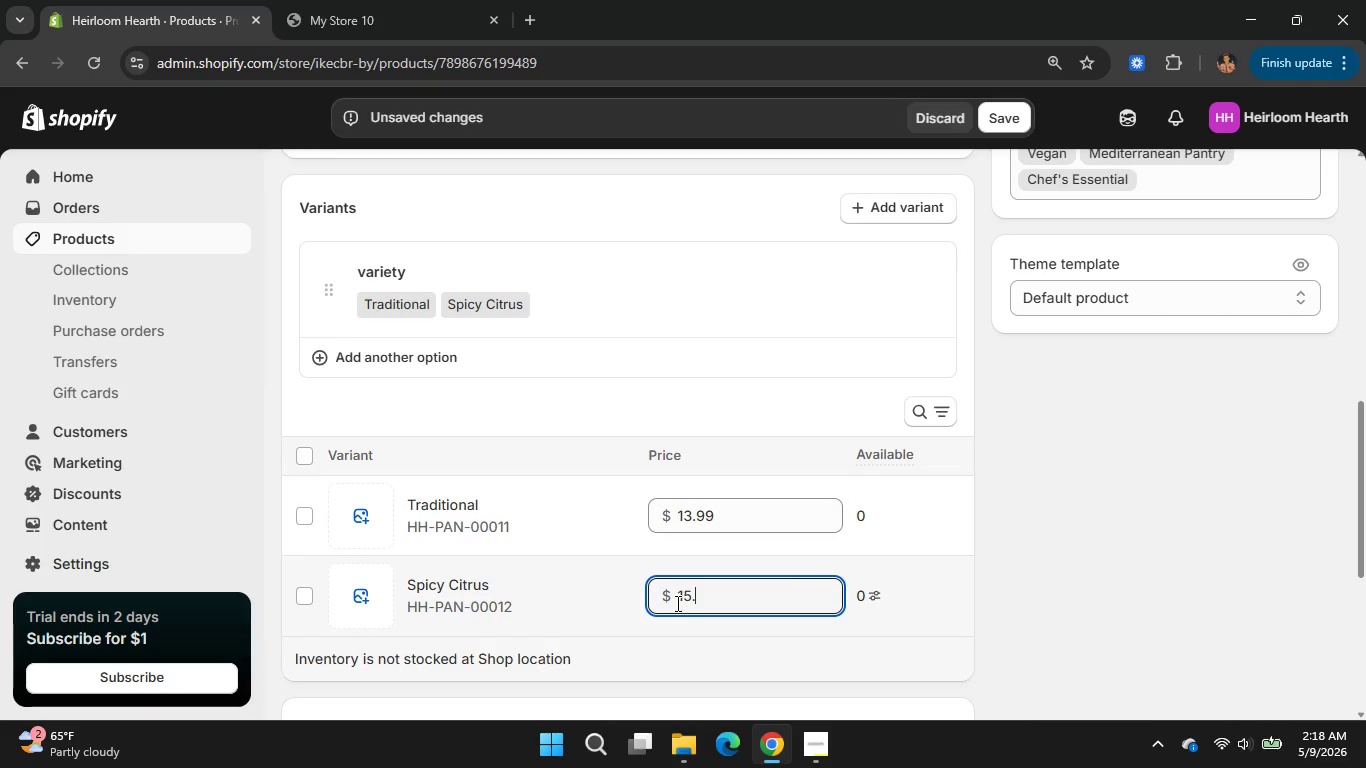 
key(NumpadDecimal)
 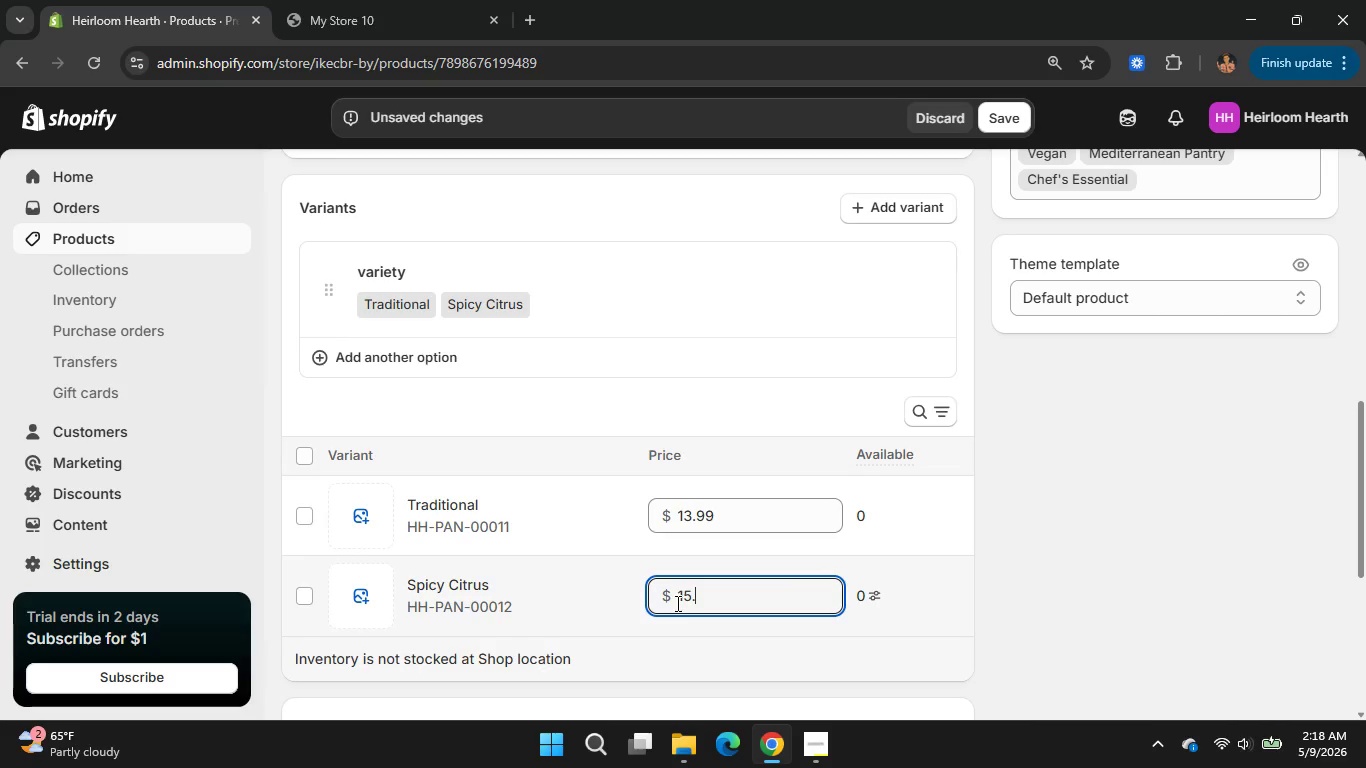 
key(Numpad9)
 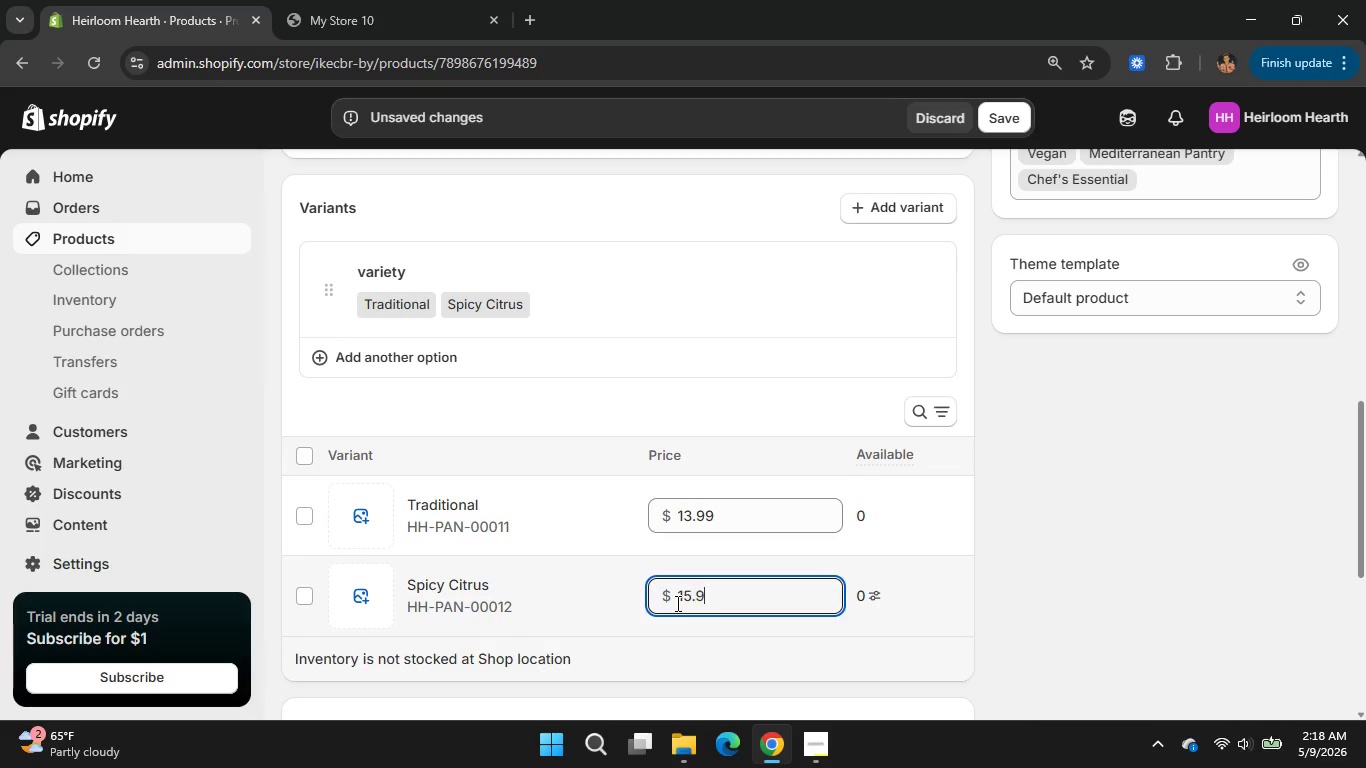 
key(Numpad9)
 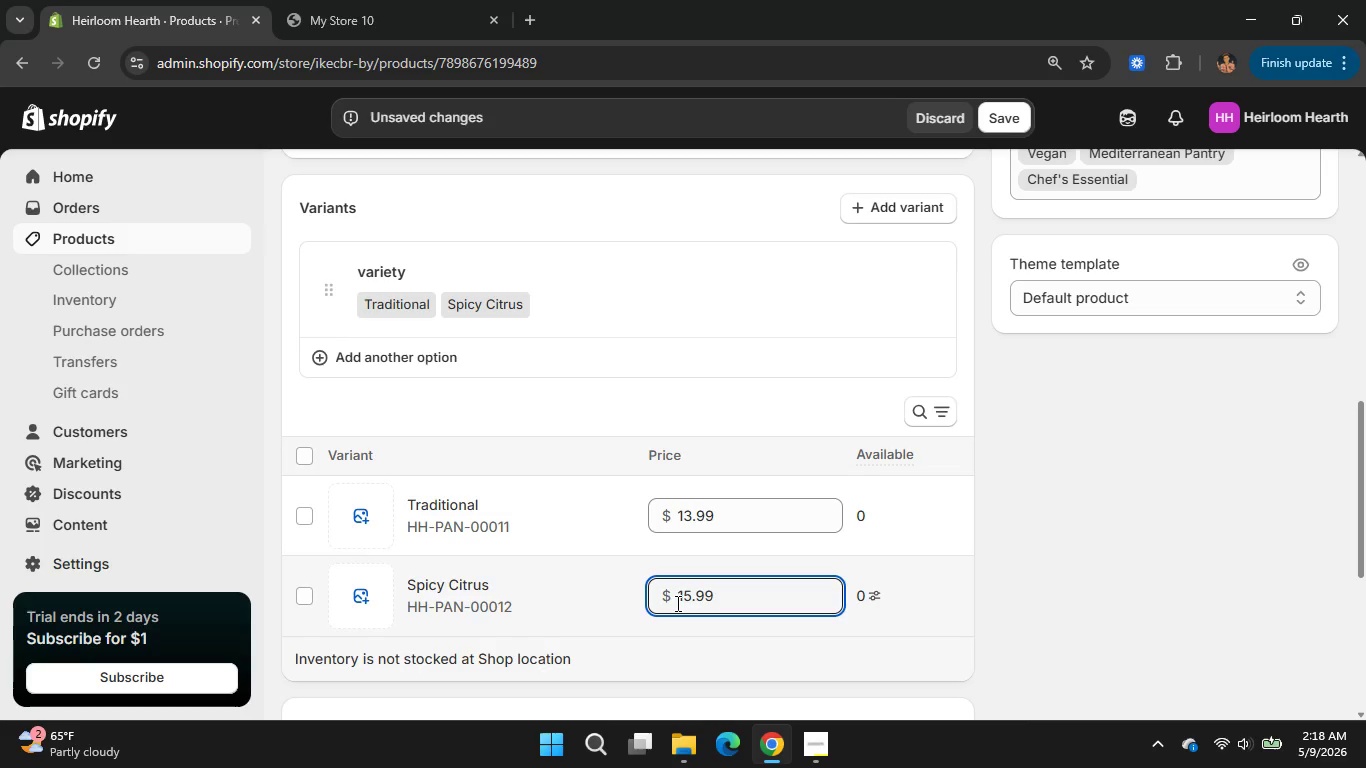 
right_click([676, 603])
 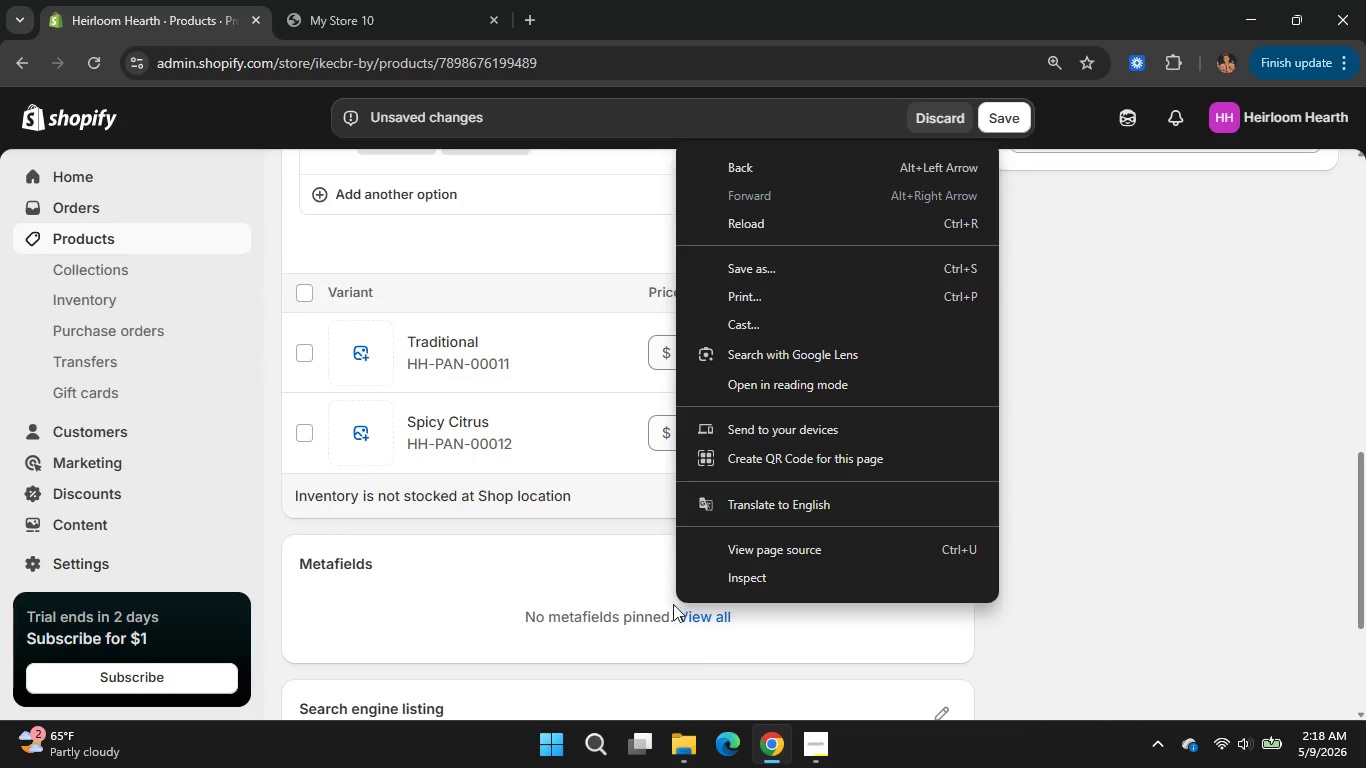 
scroll: coordinate [676, 603], scroll_direction: down, amount: 1.0
 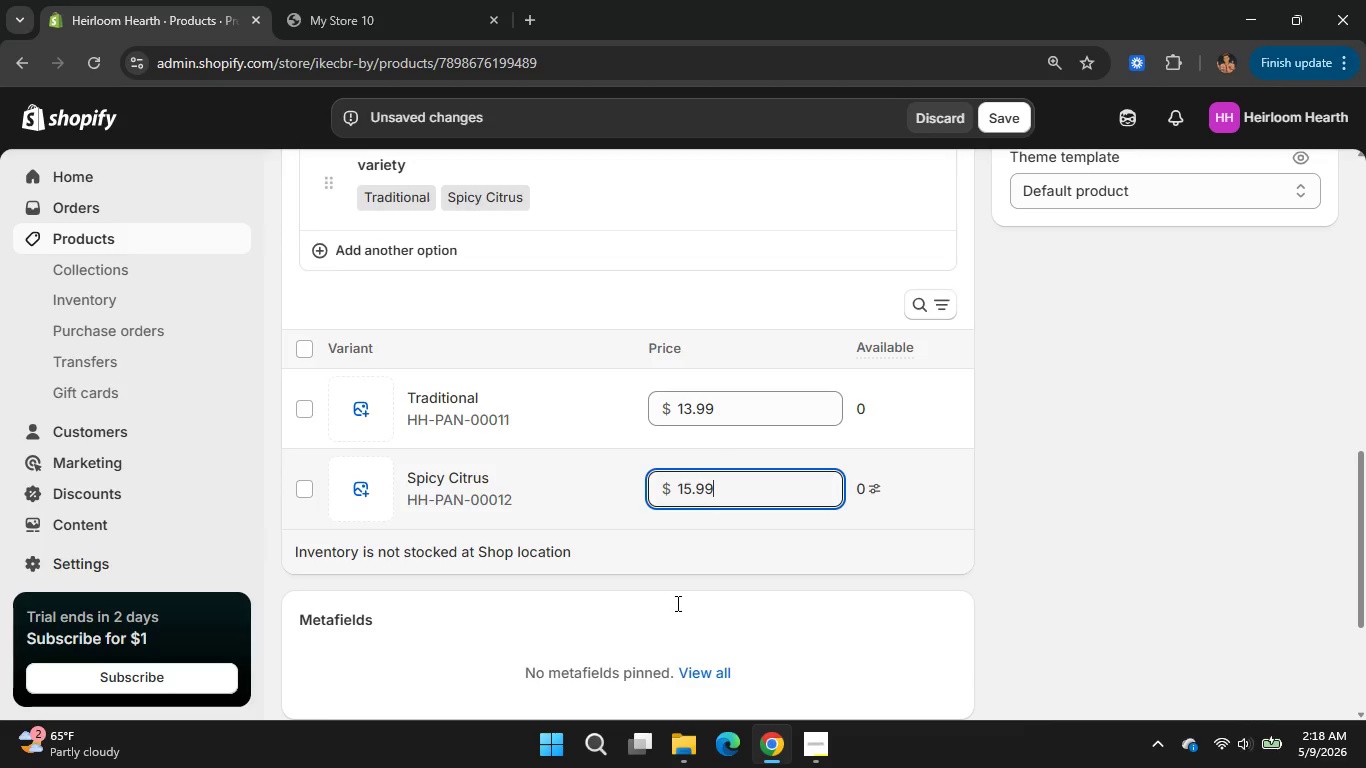 
left_click([574, 669])
 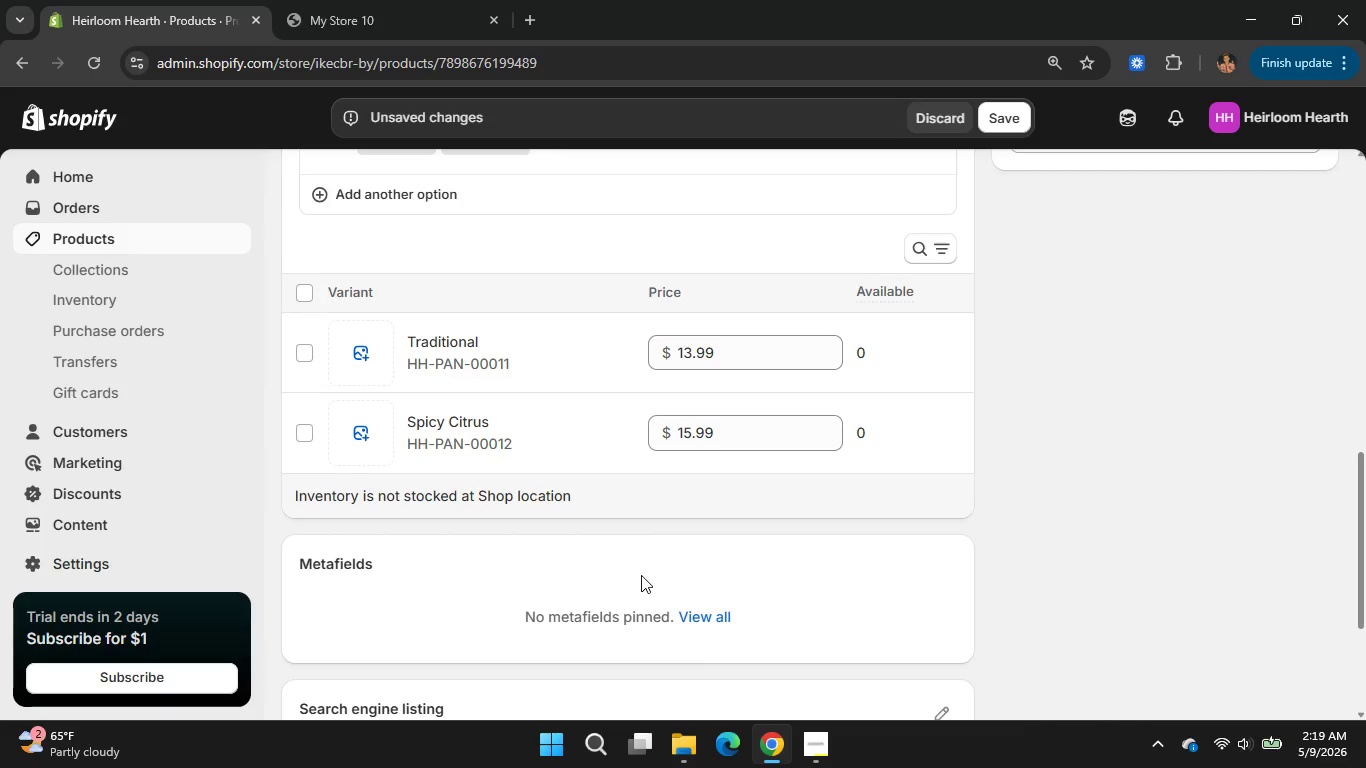 
scroll: coordinate [641, 575], scroll_direction: down, amount: 1.0
 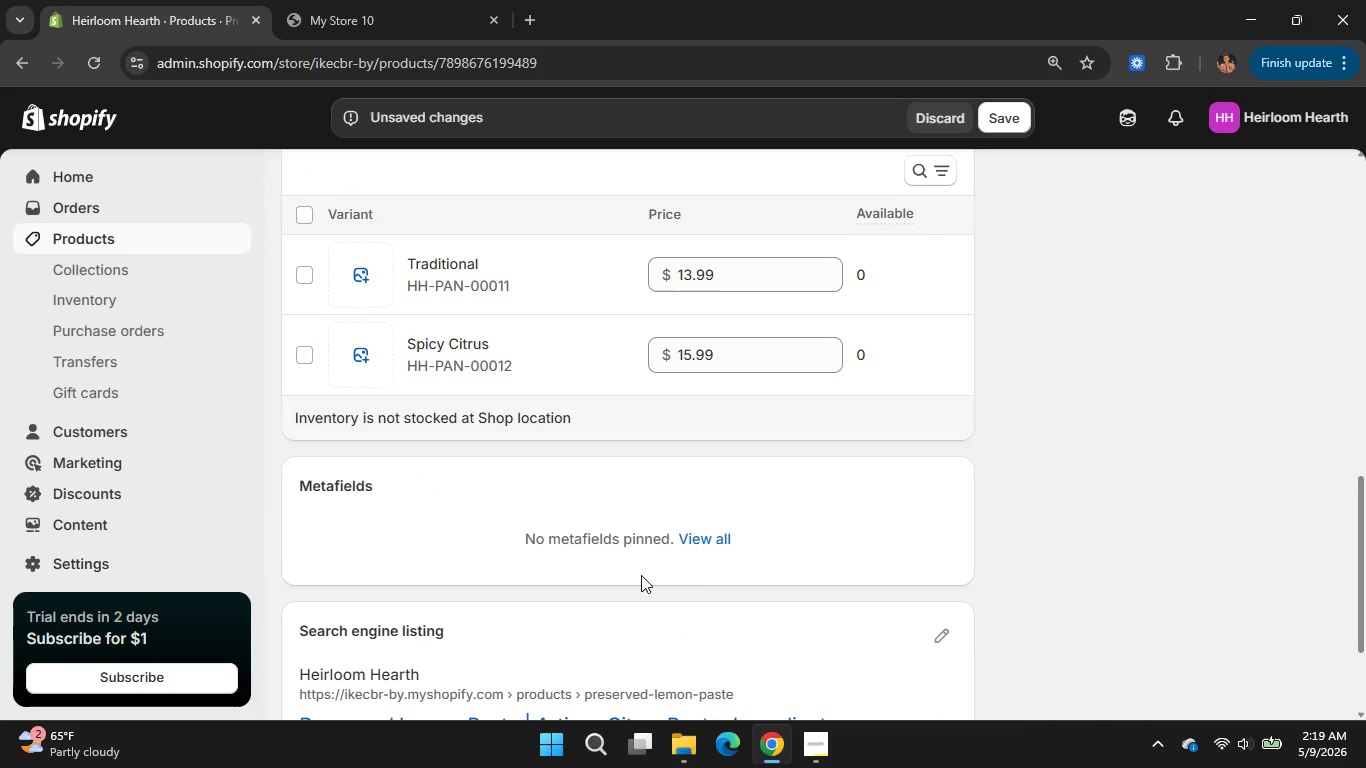 
right_click([641, 575])
 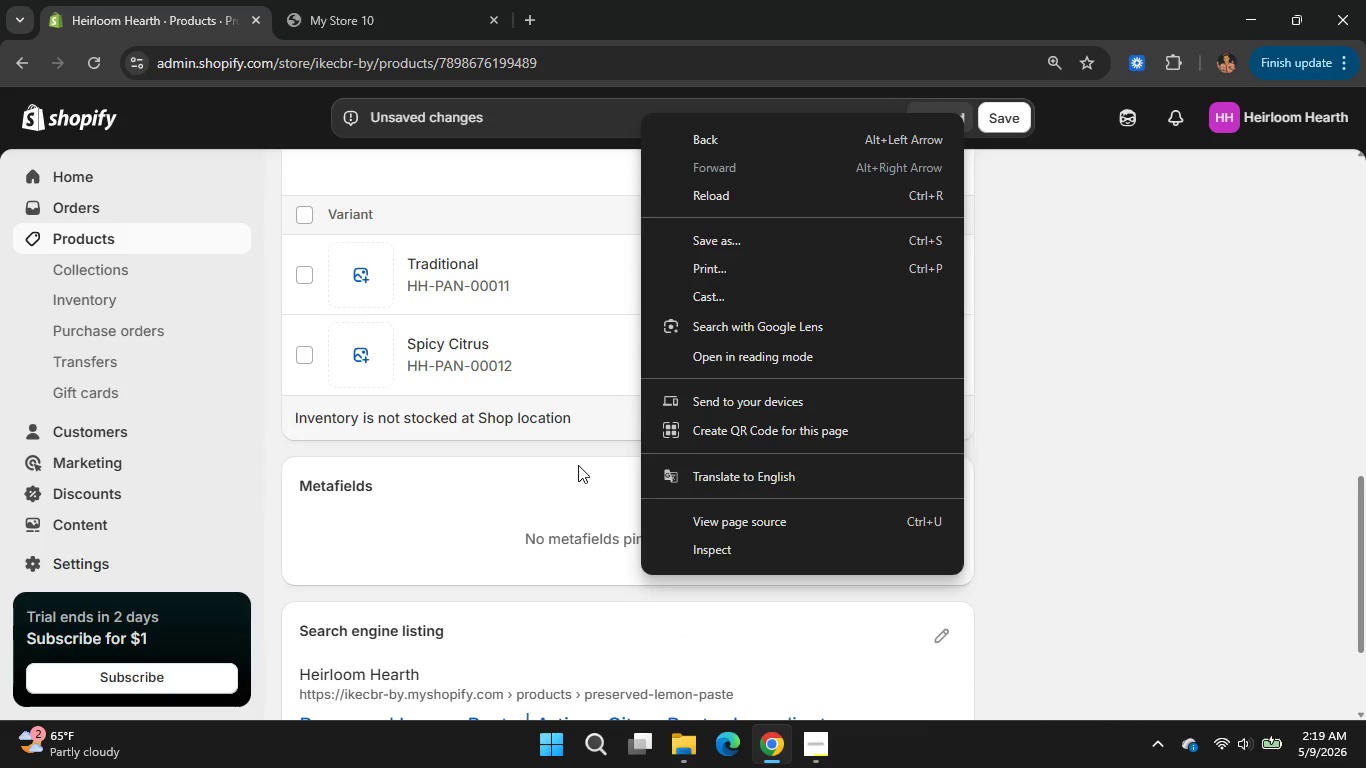 
left_click([578, 465])
 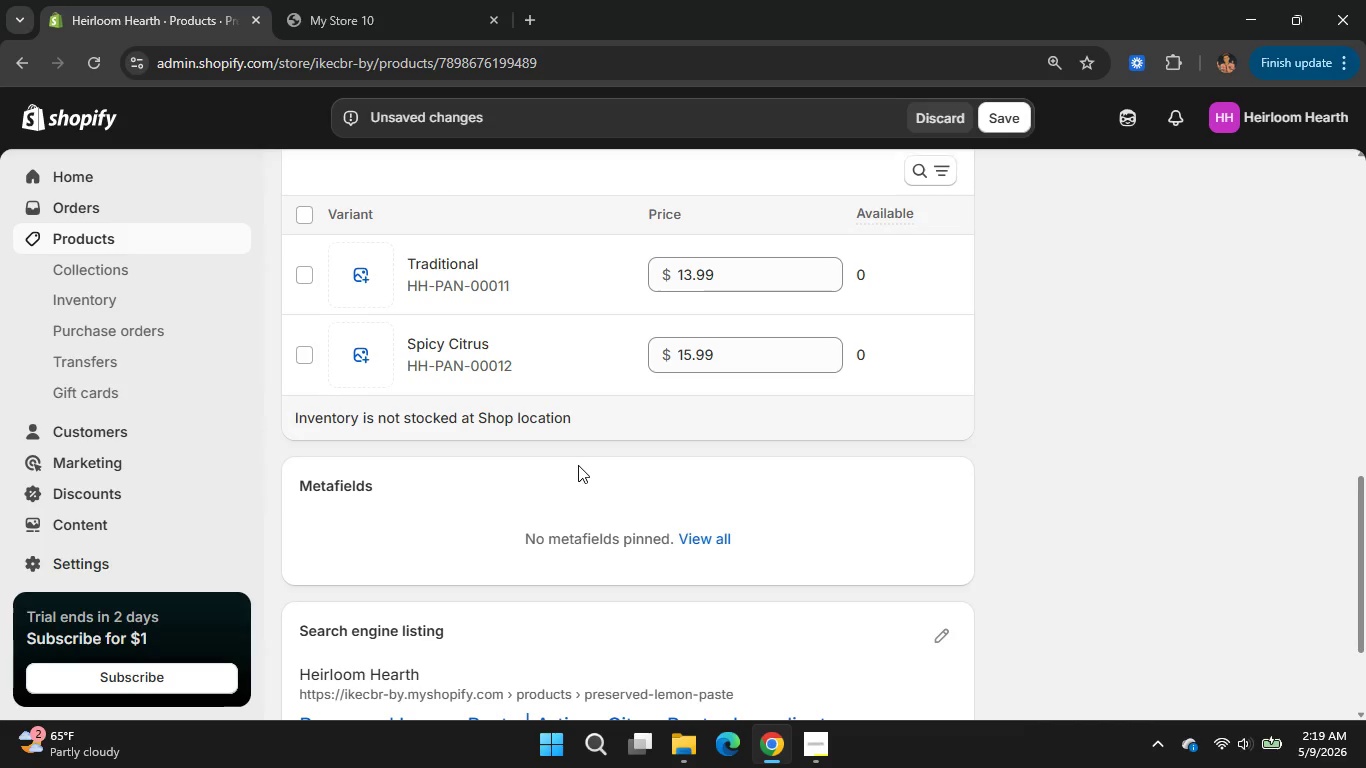 
left_click([578, 465])
 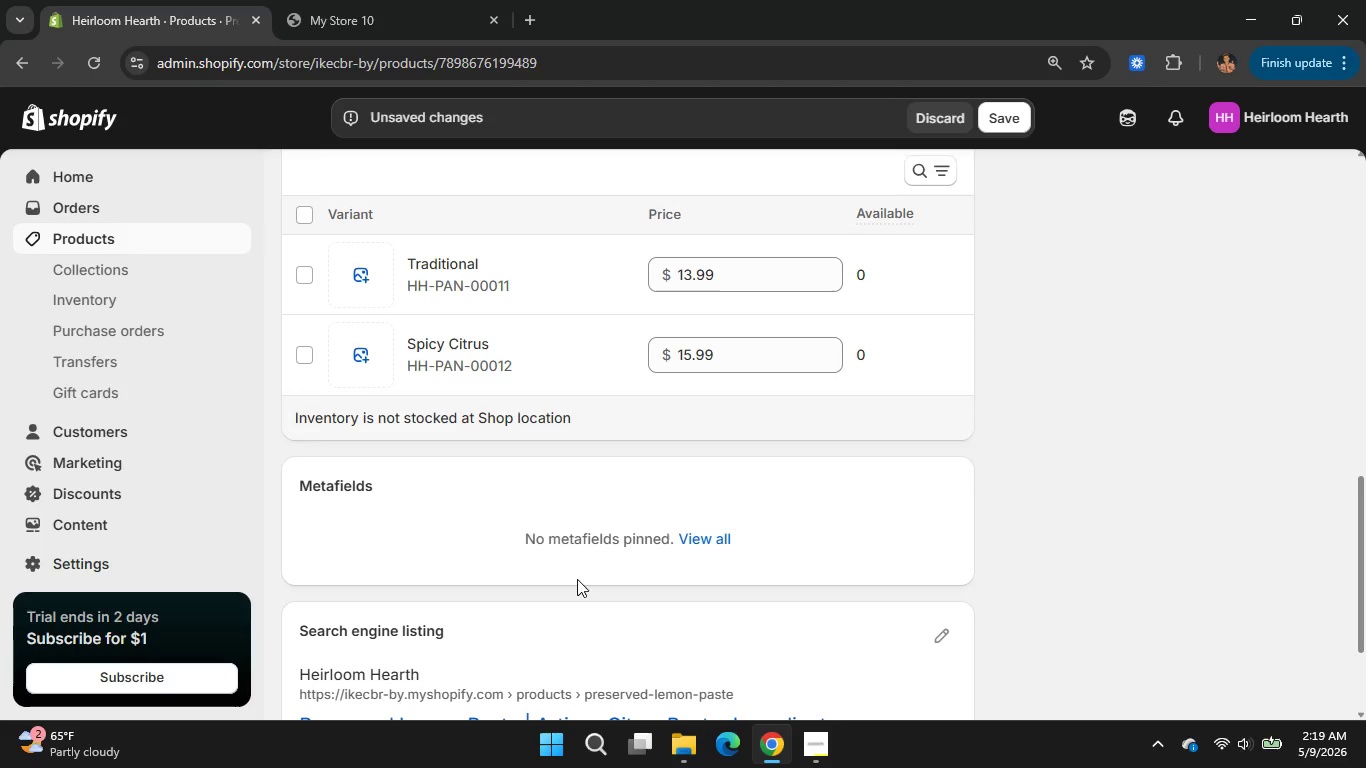 
scroll: coordinate [577, 579], scroll_direction: down, amount: 5.0
 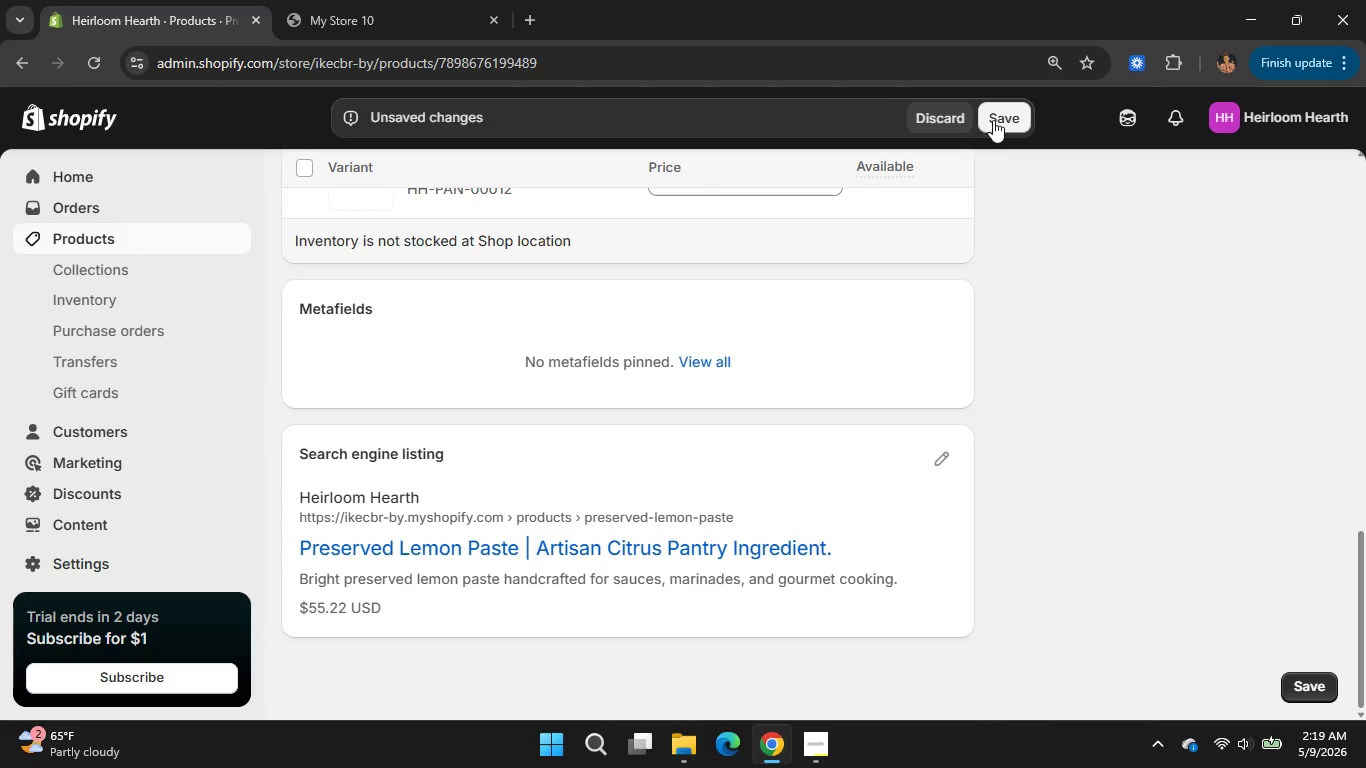 
left_click([993, 120])
 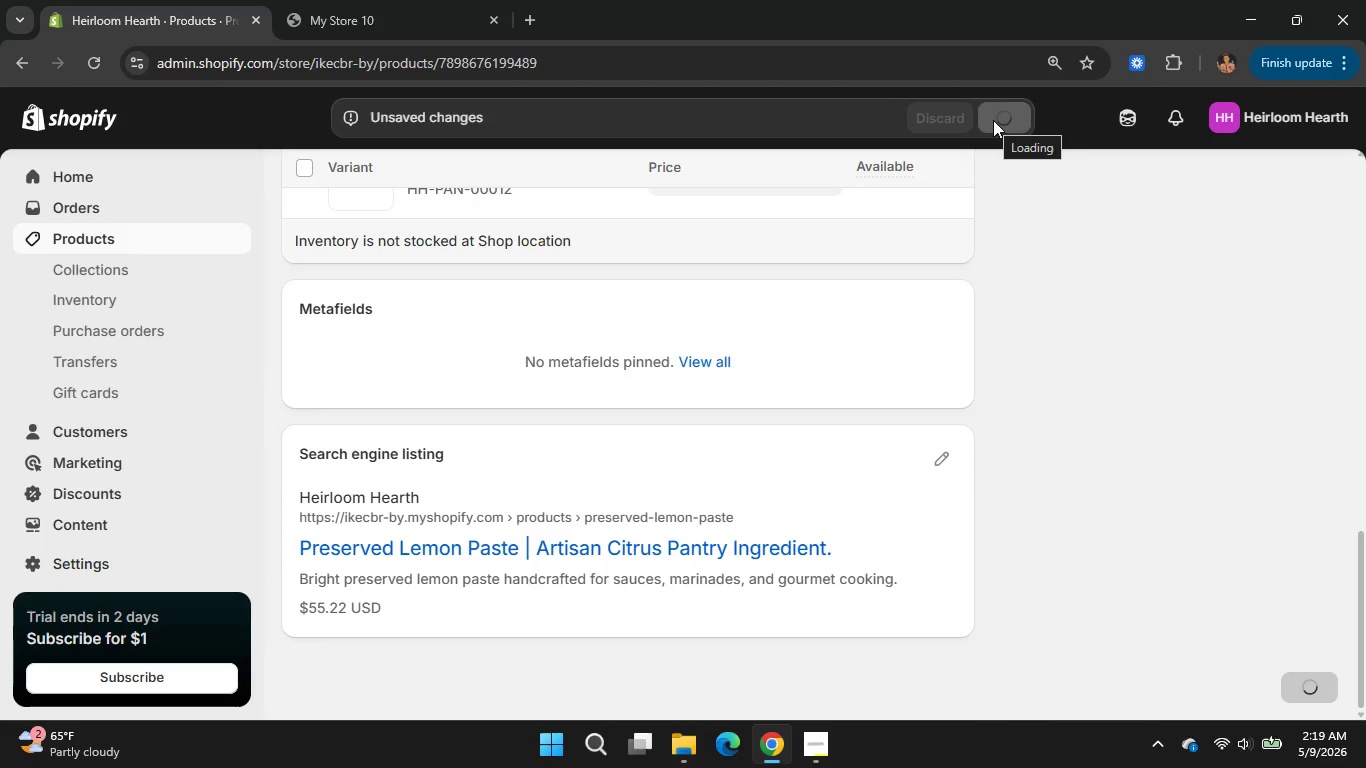 
wait(7.53)
 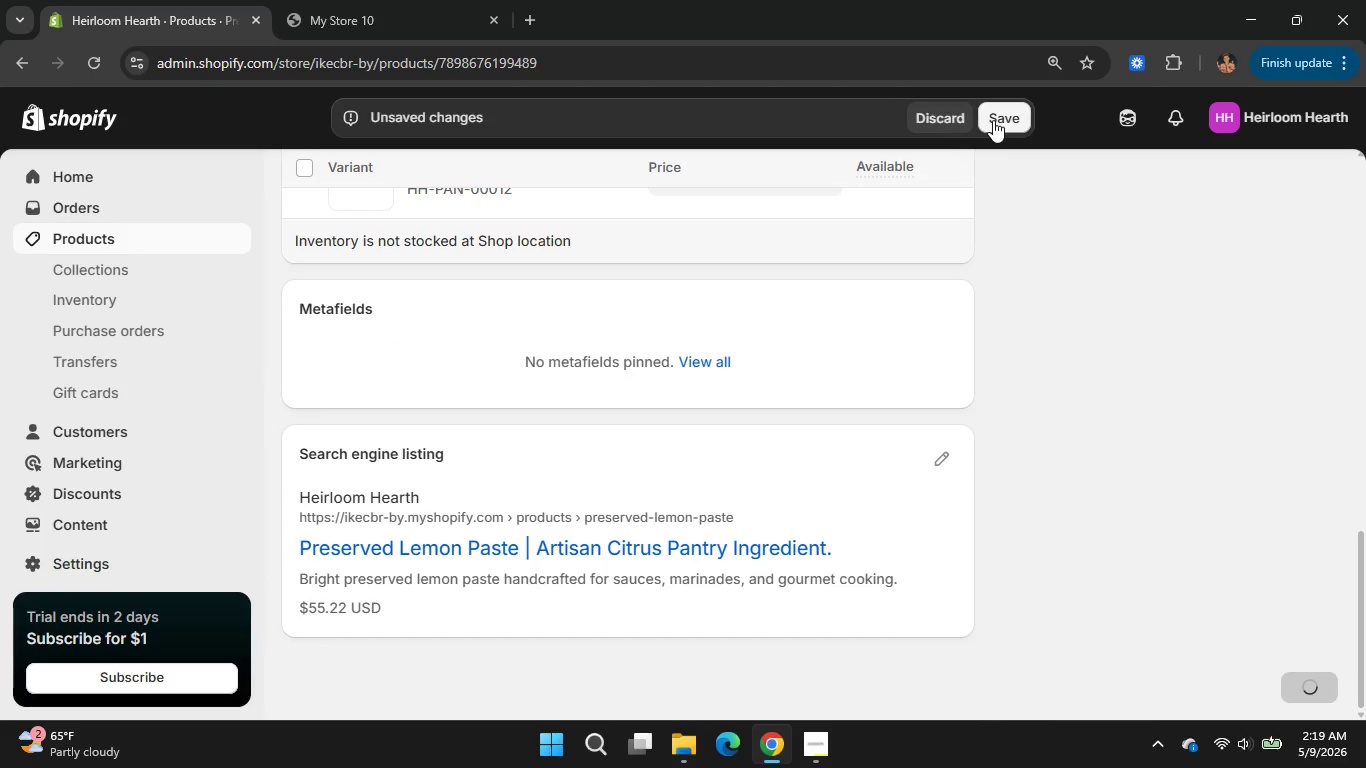 
scroll: coordinate [528, 329], scroll_direction: up, amount: 2.0
 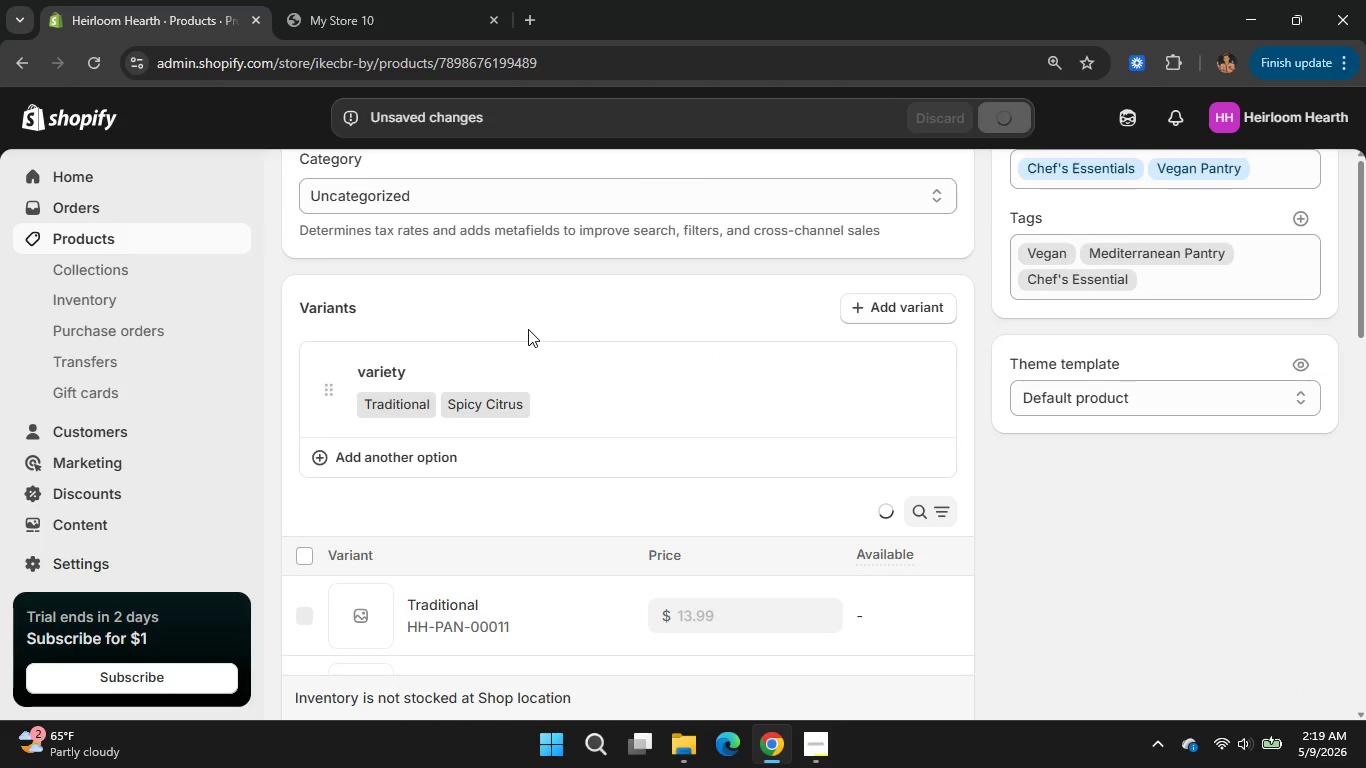 
scroll: coordinate [528, 329], scroll_direction: none, amount: 0.0
 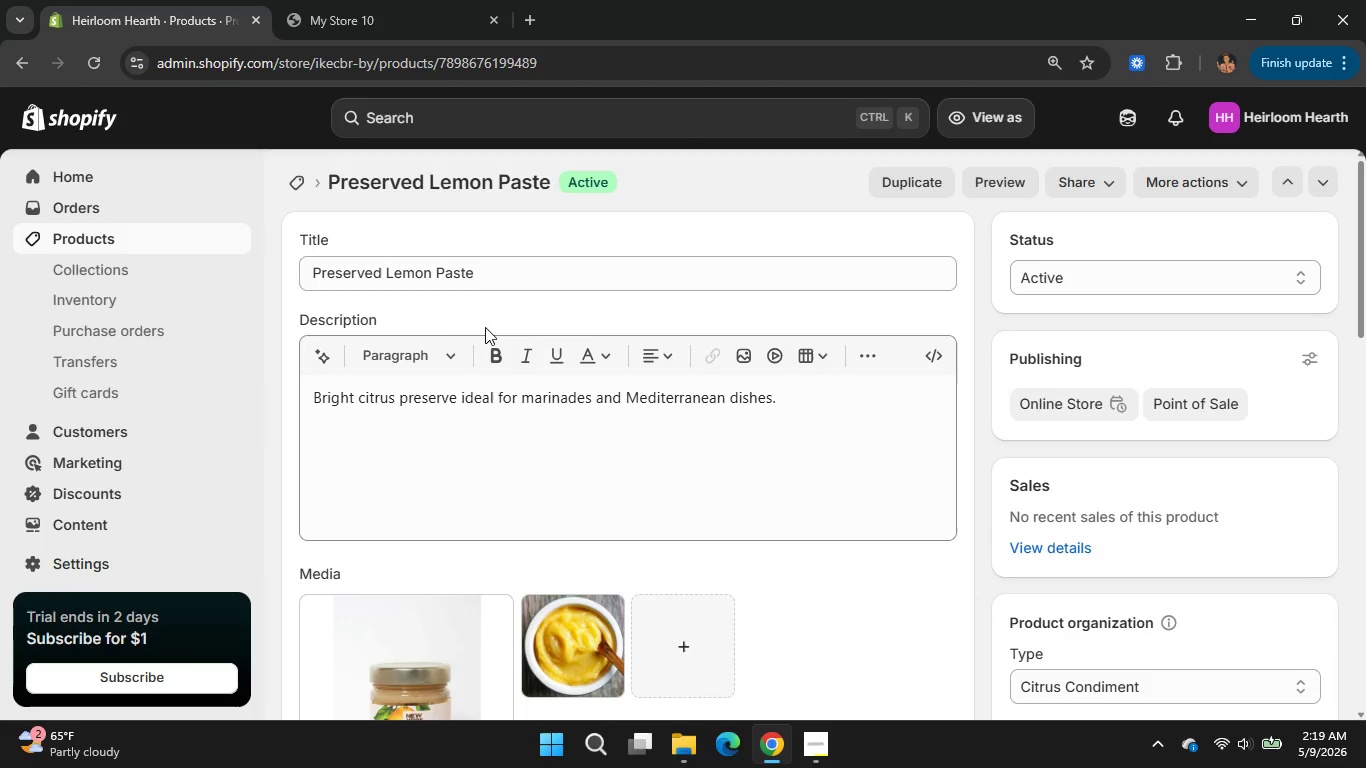 
scroll: coordinate [555, 573], scroll_direction: down, amount: 2.0
 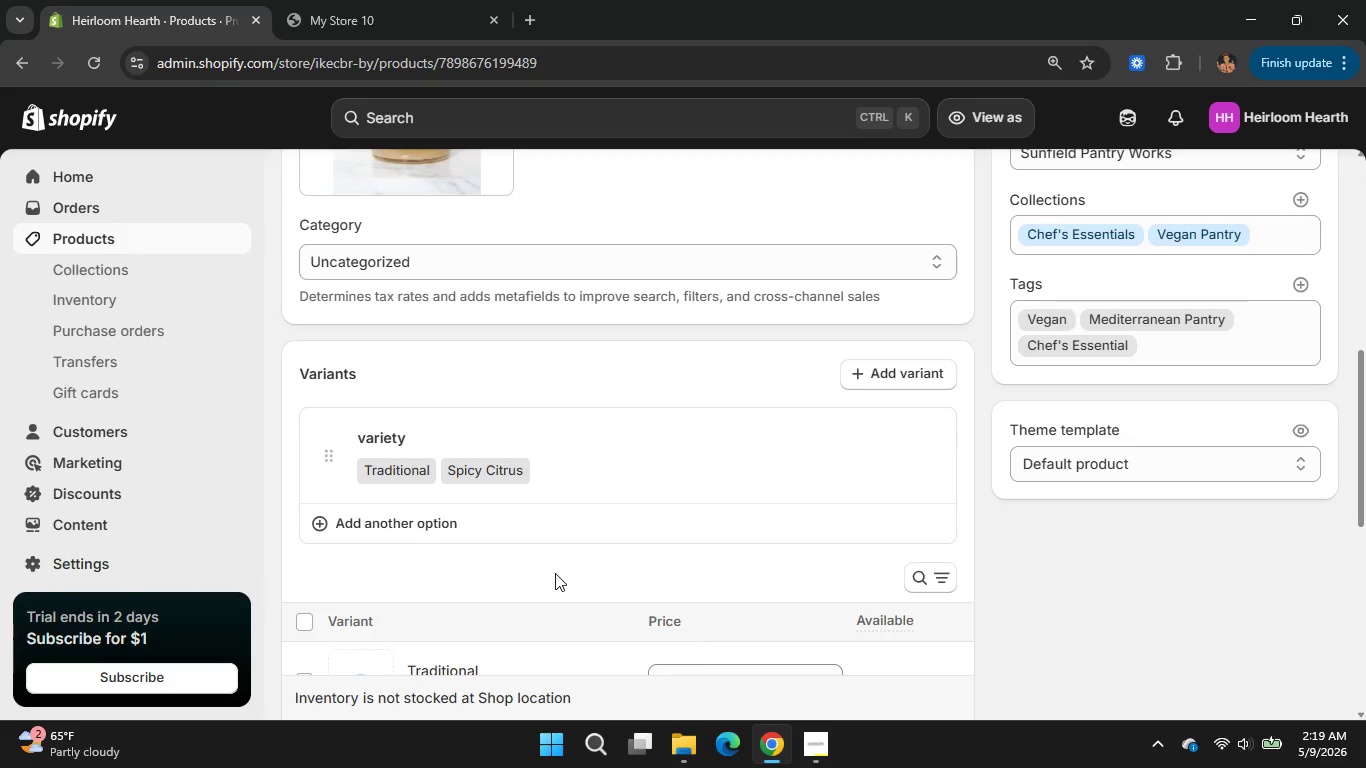 
scroll: coordinate [555, 573], scroll_direction: up, amount: 10.0
 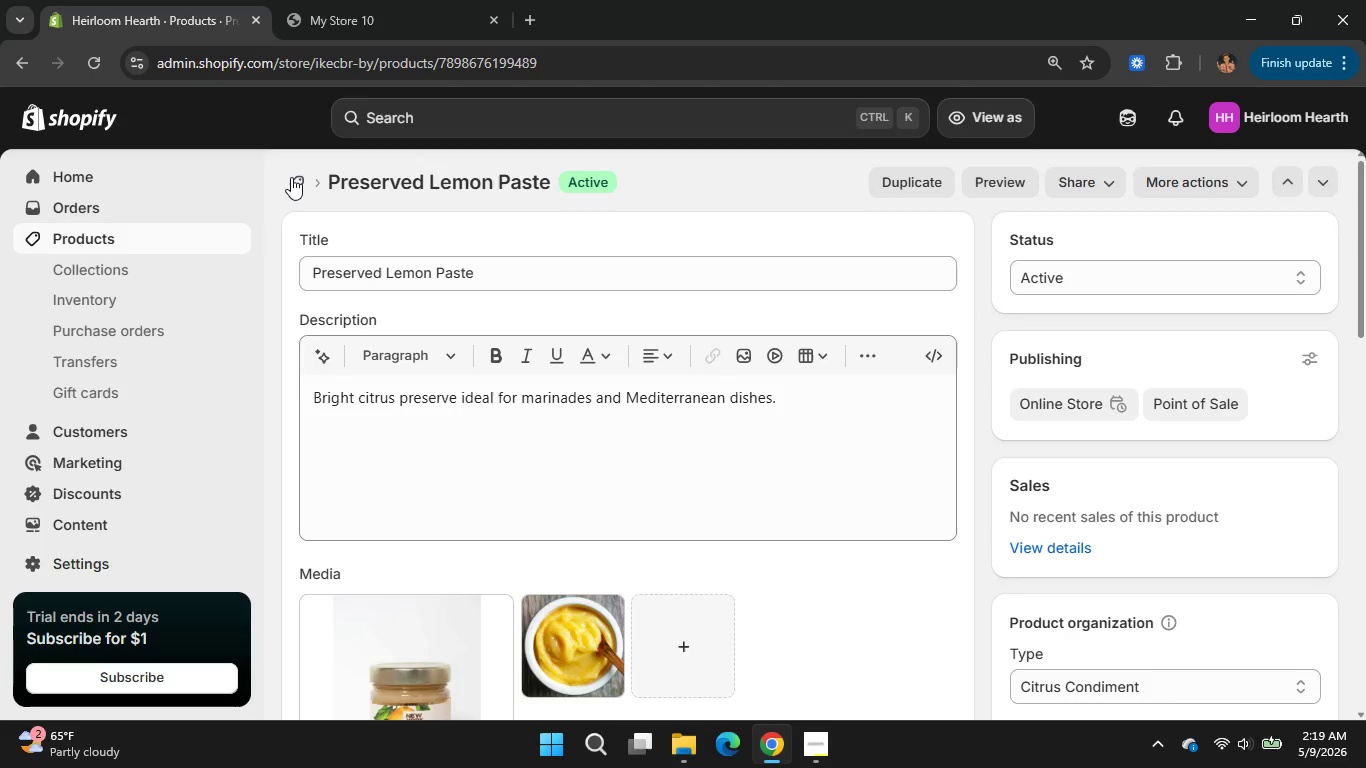 
left_click([291, 181])
 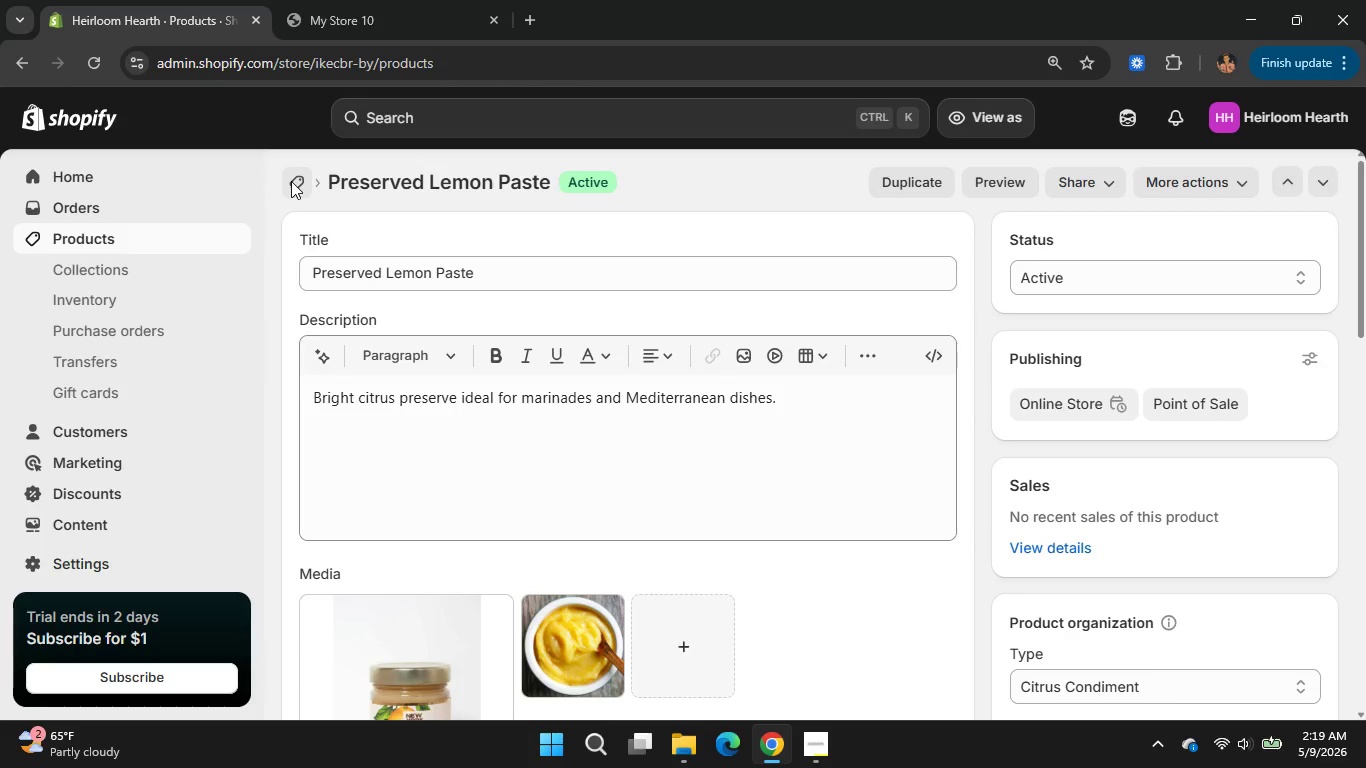 
wait(9.03)
 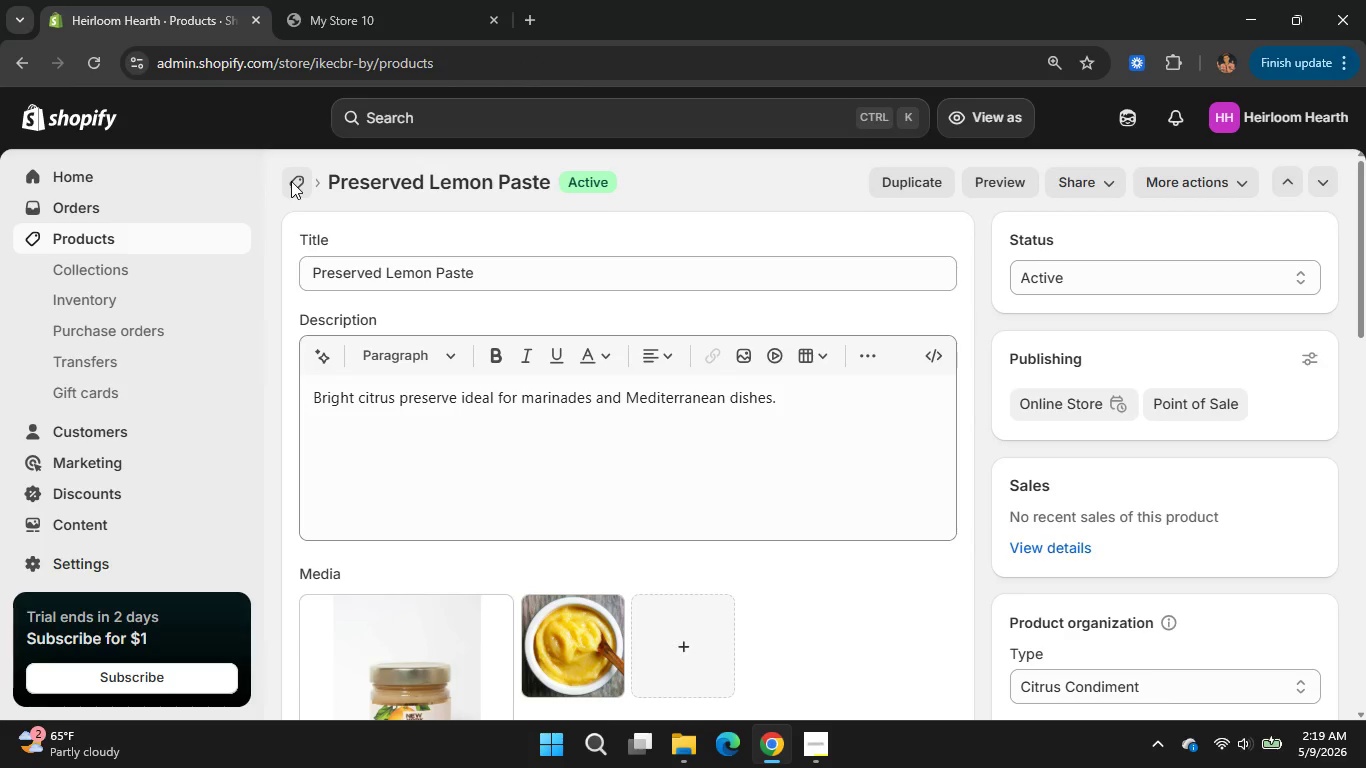 
scroll: coordinate [478, 468], scroll_direction: down, amount: 5.0
 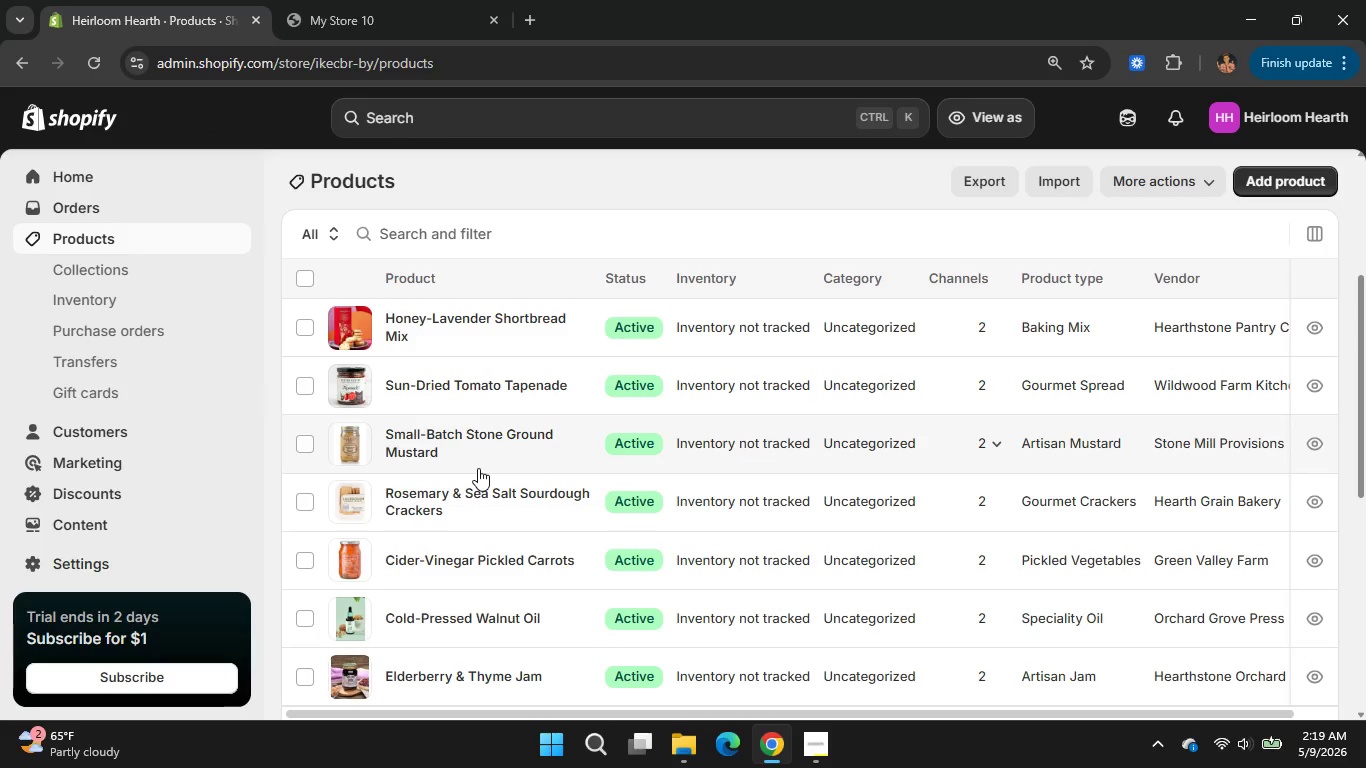 
scroll: coordinate [478, 468], scroll_direction: none, amount: 0.0
 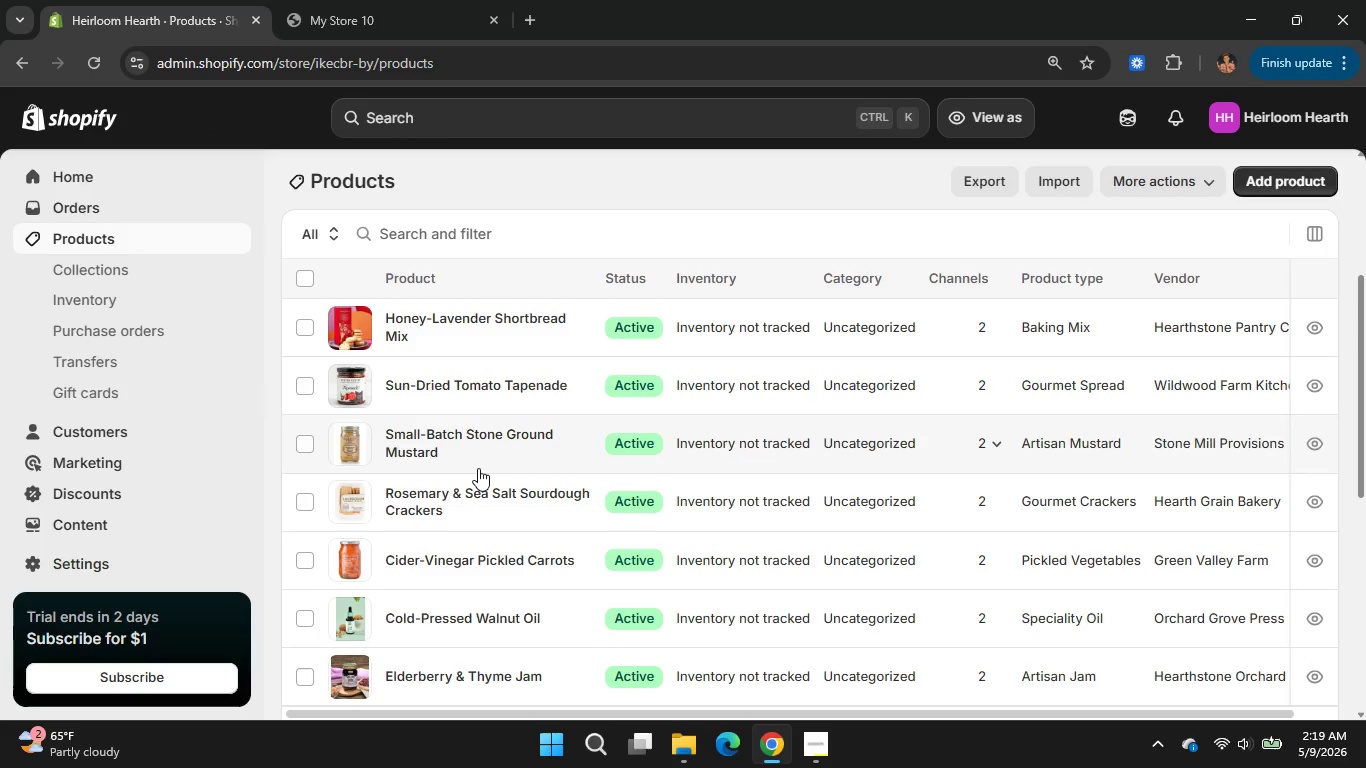 
scroll: coordinate [478, 468], scroll_direction: down, amount: 1.0
 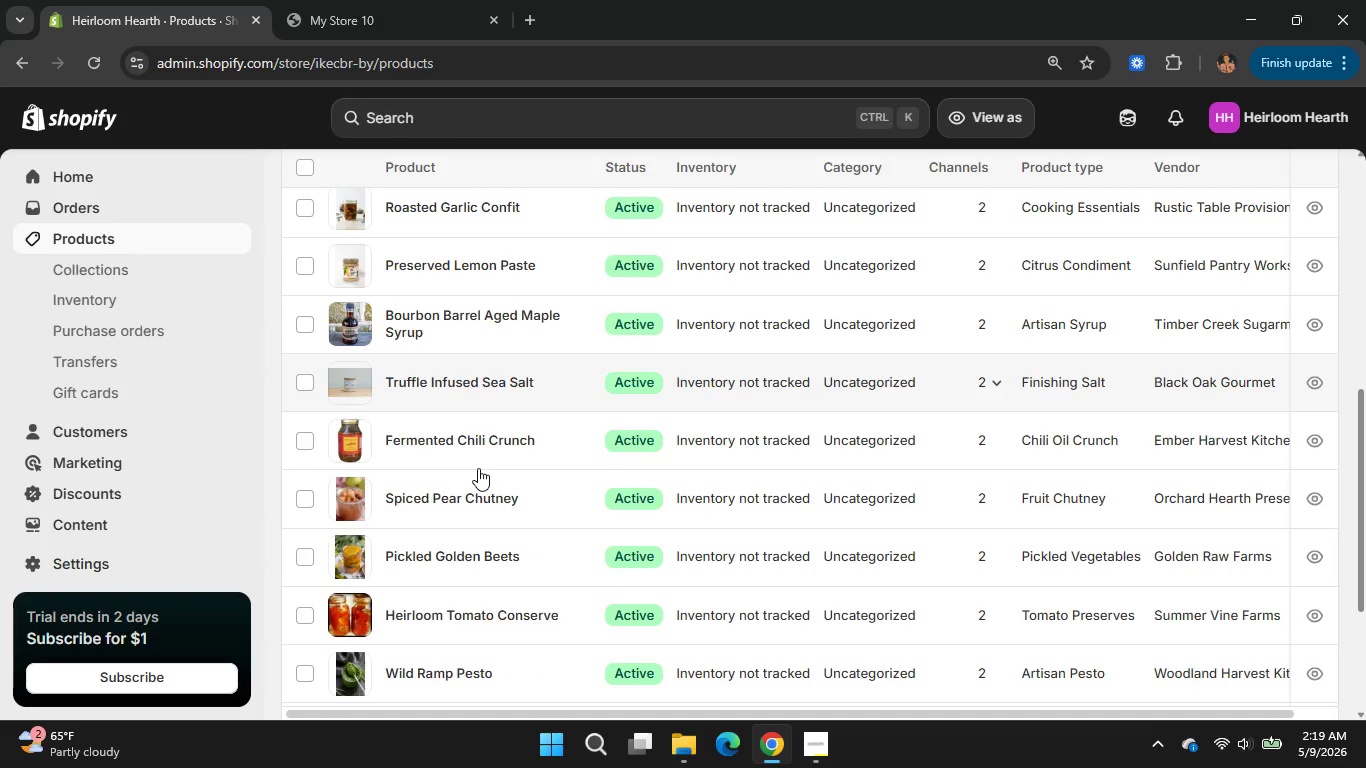 
left_click([413, 318])
 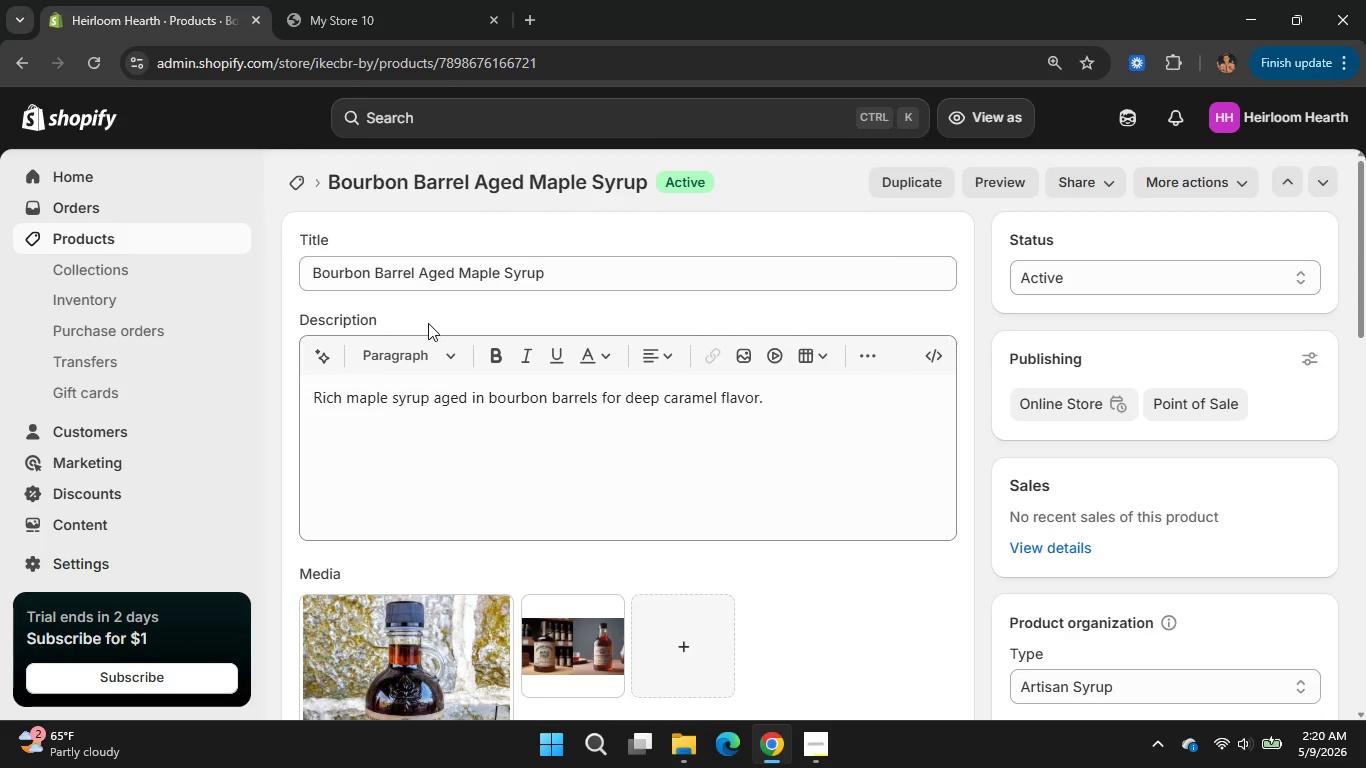 
wait(26.77)
 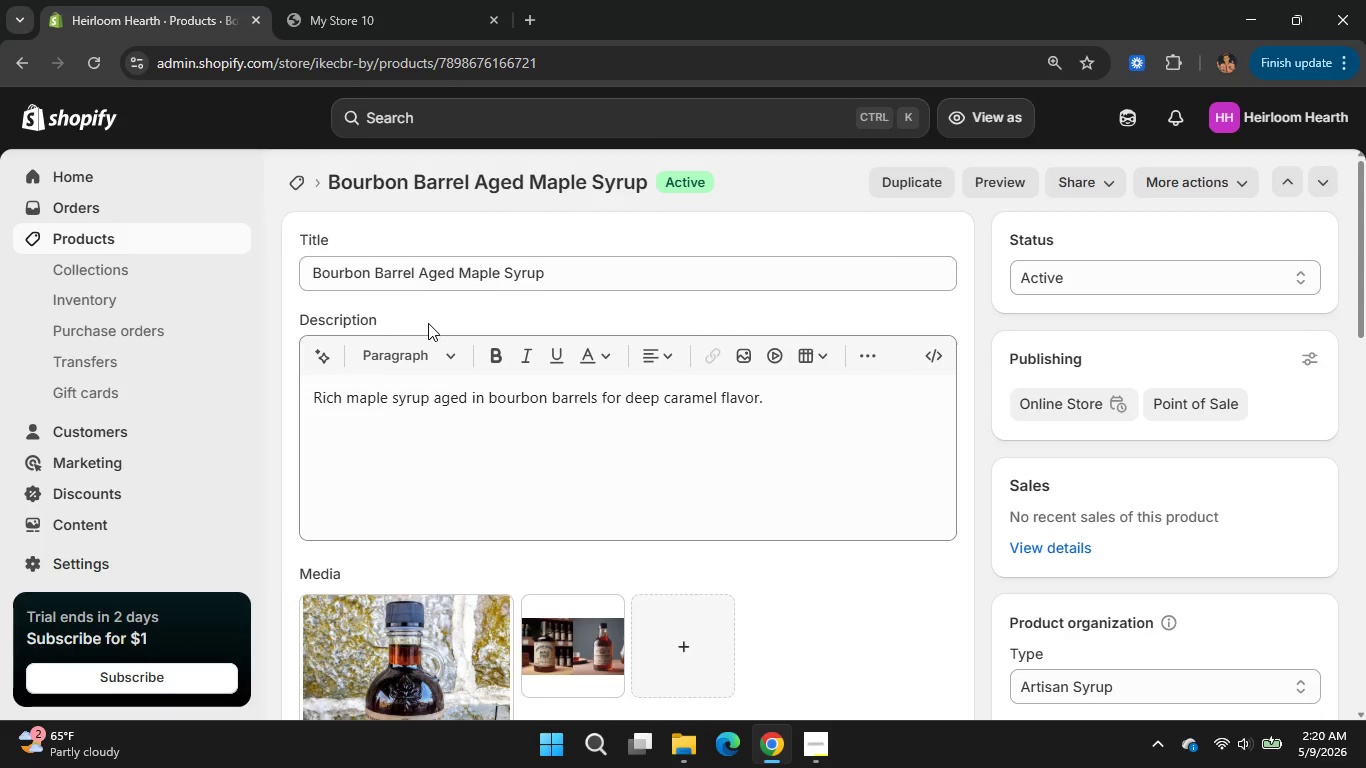 
scroll: coordinate [735, 550], scroll_direction: down, amount: 6.0
 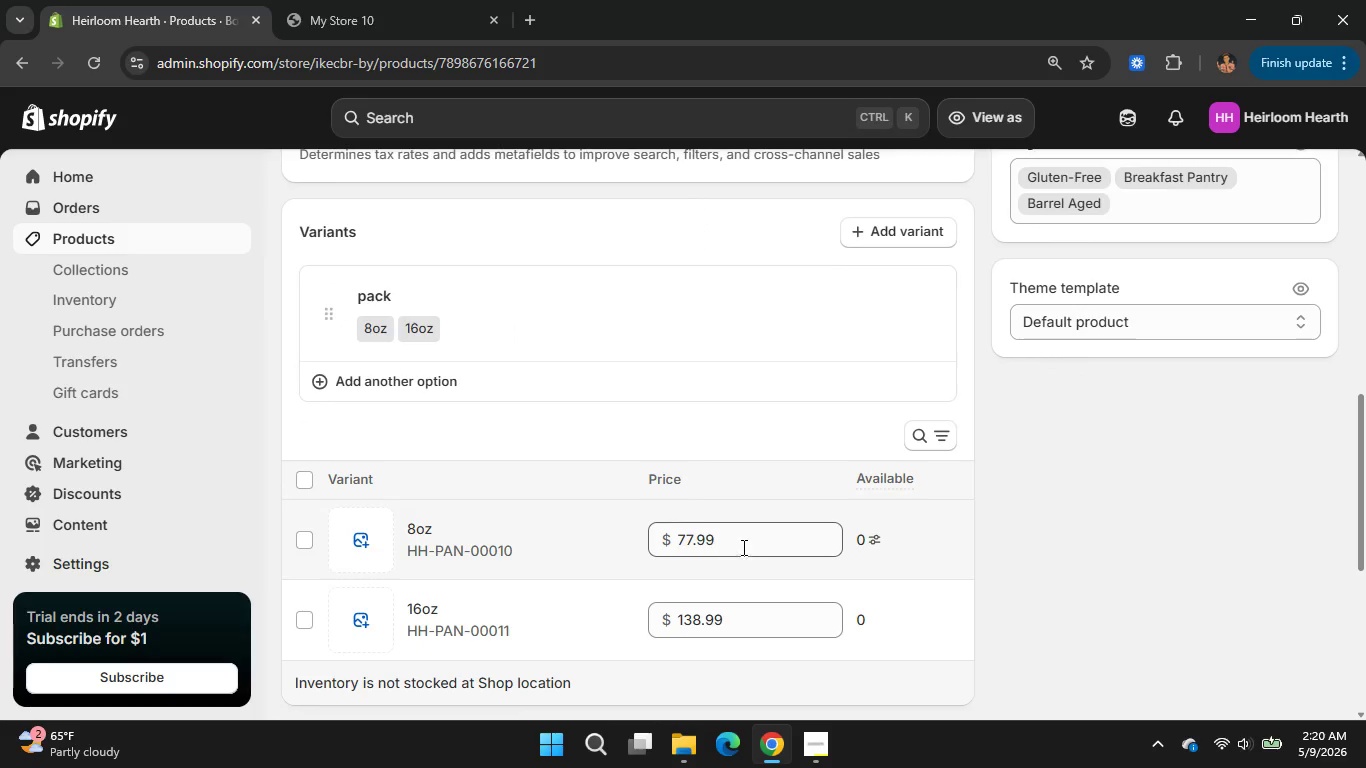 
left_click_drag(start_coordinate=[745, 545], to_coordinate=[652, 520])
 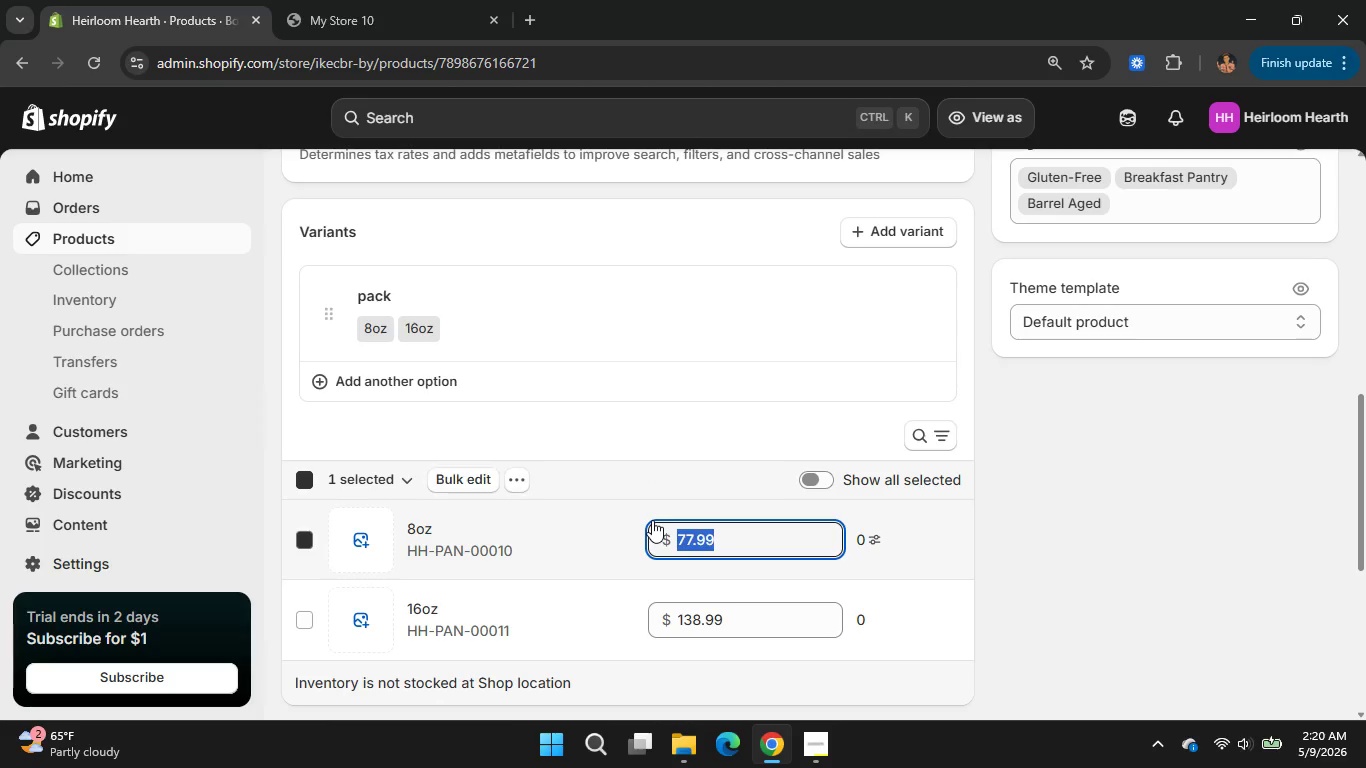 
key(Backslash)
 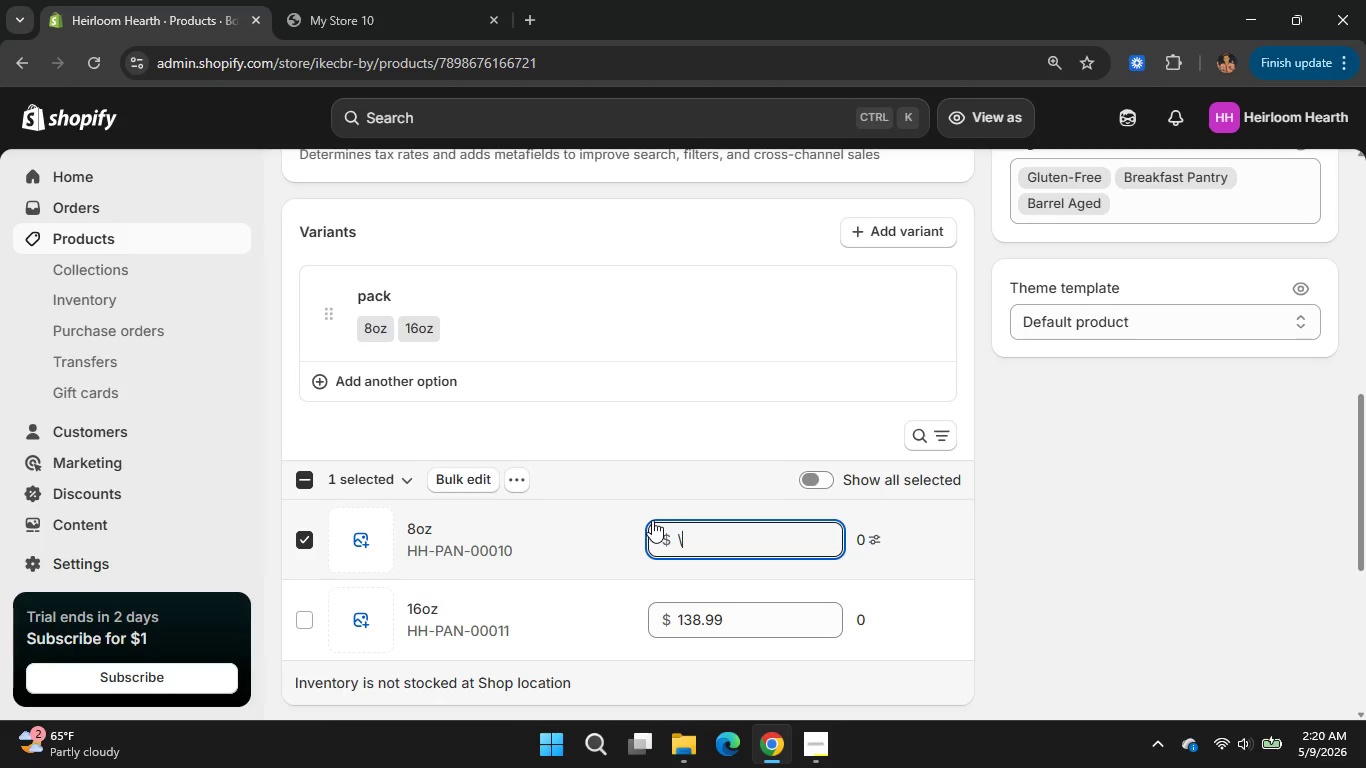 
key(Backspace)
 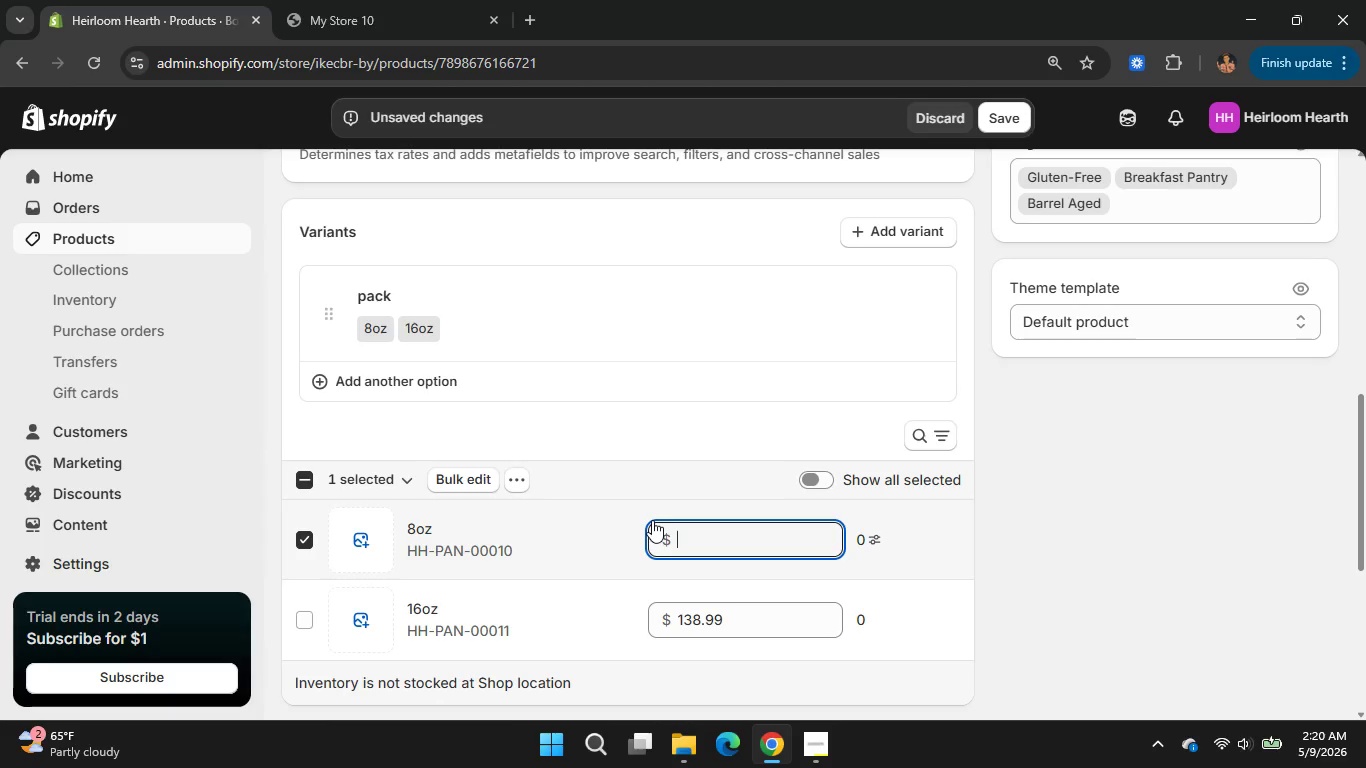 
key(Numpad2)
 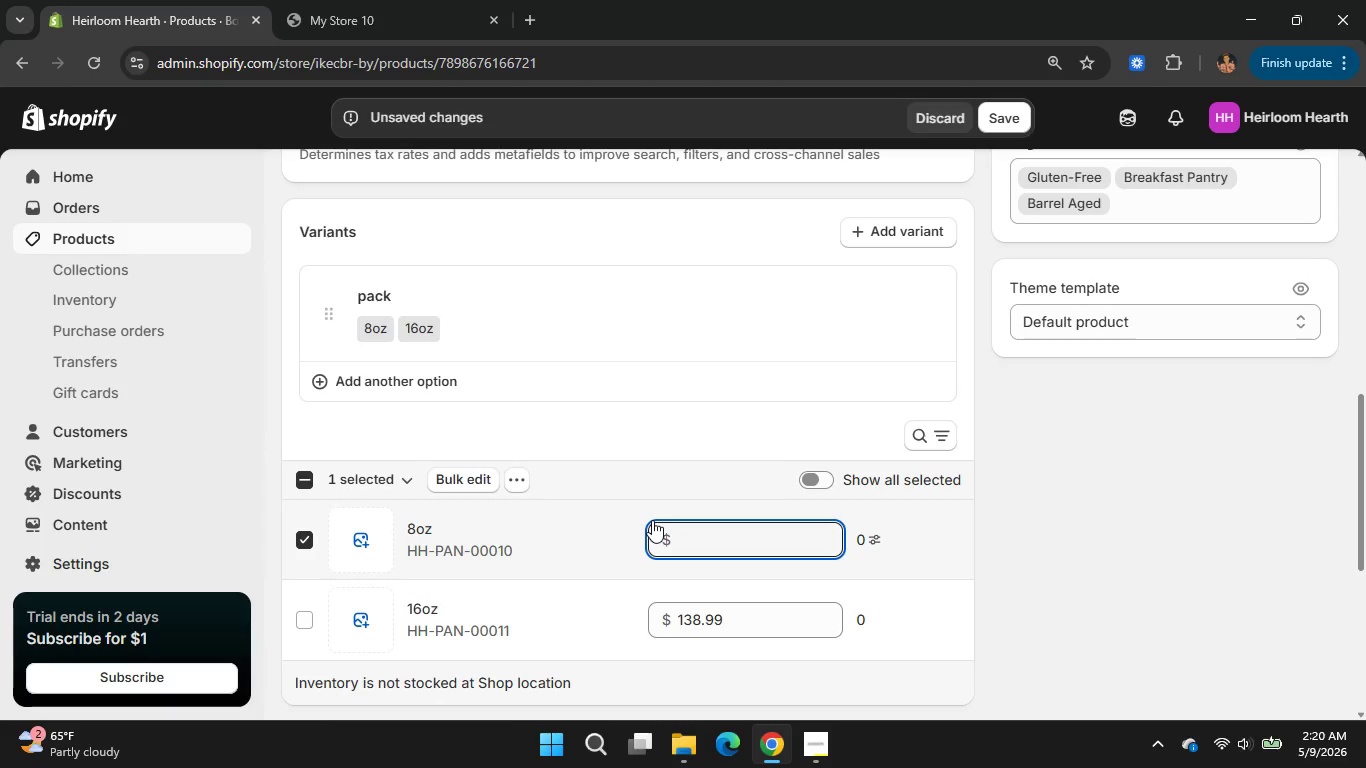 
key(Numpad2)
 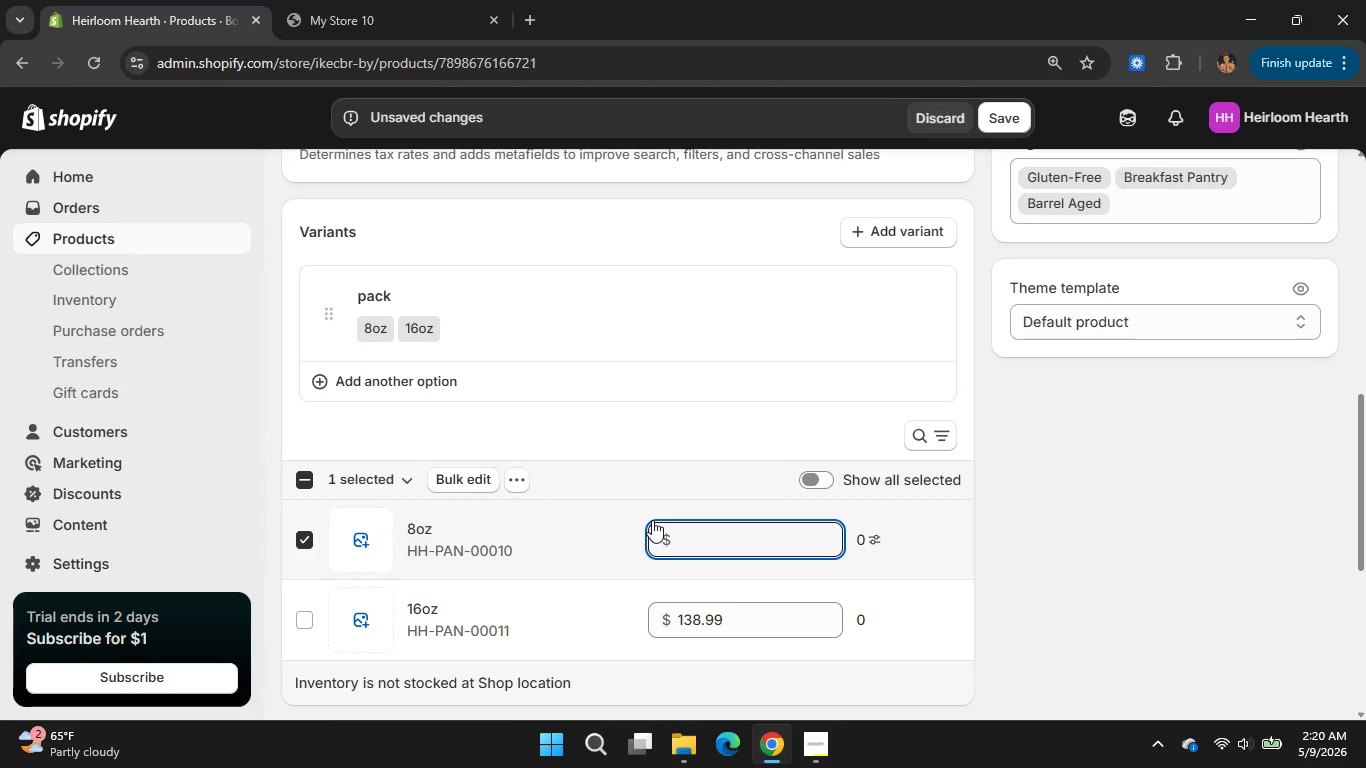 
key(NumpadDecimal)
 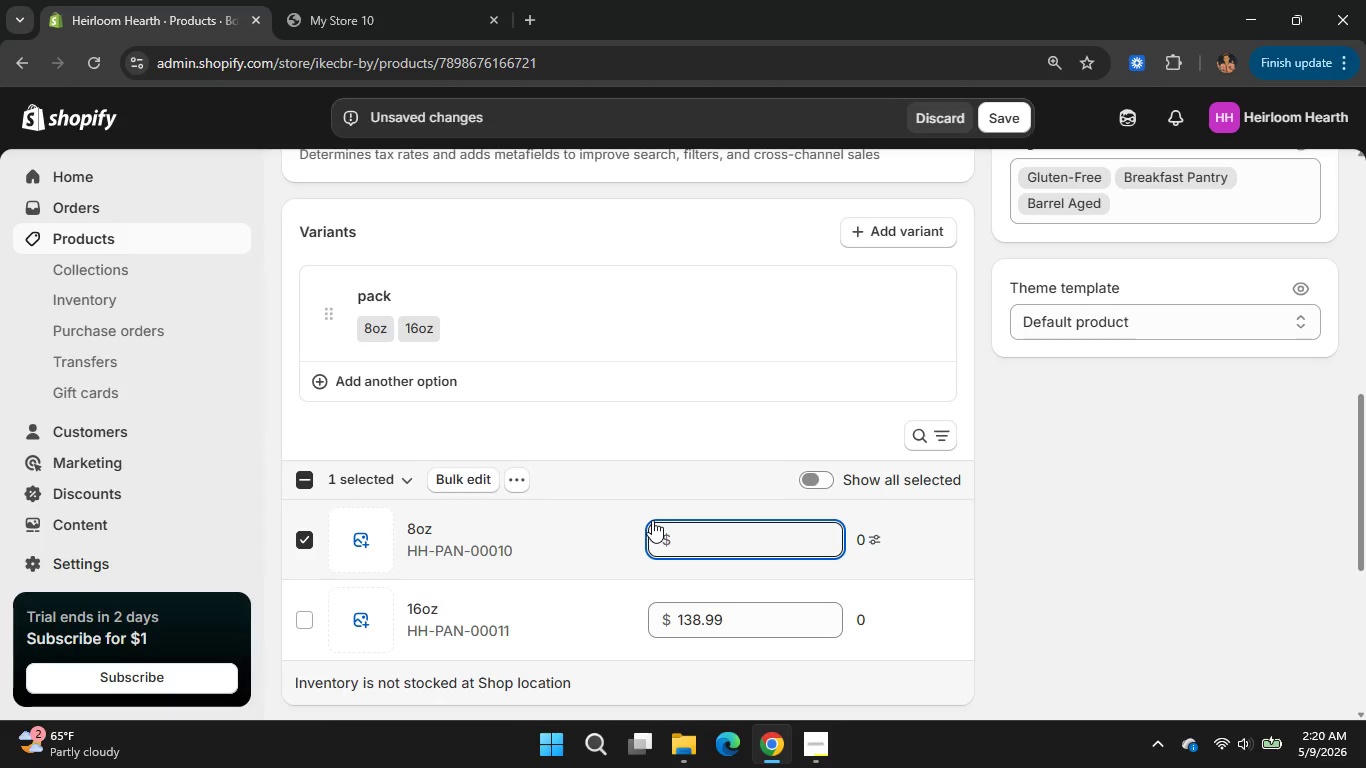 
key(Numpad9)
 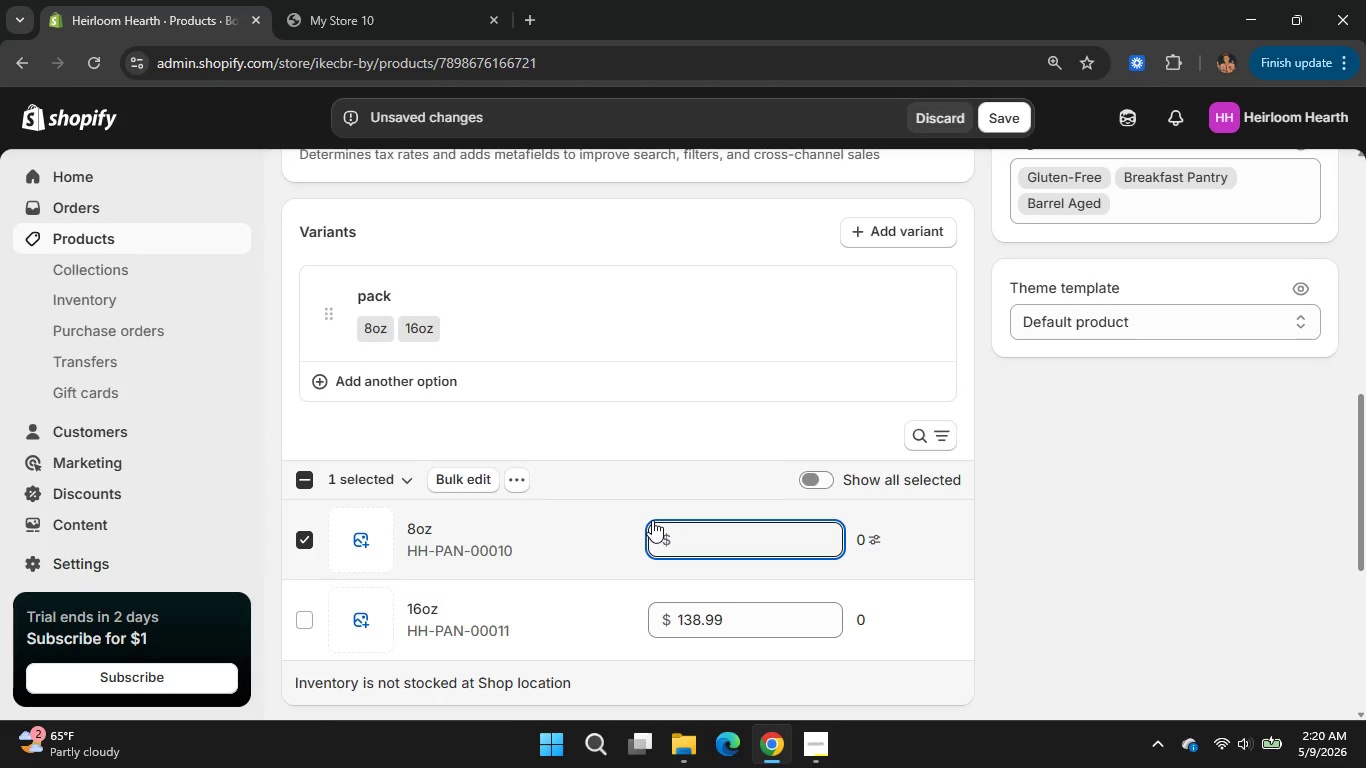 
key(Numpad9)
 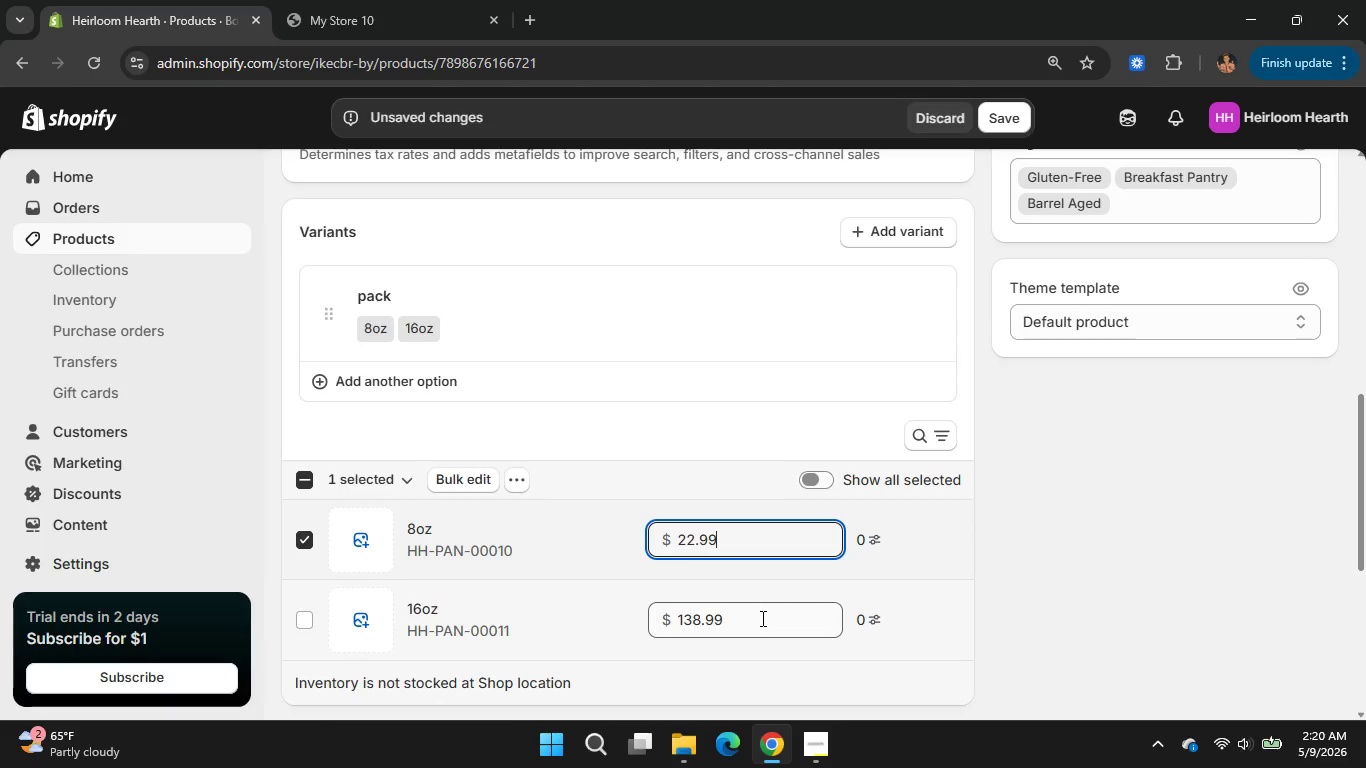 
left_click_drag(start_coordinate=[761, 618], to_coordinate=[662, 614])
 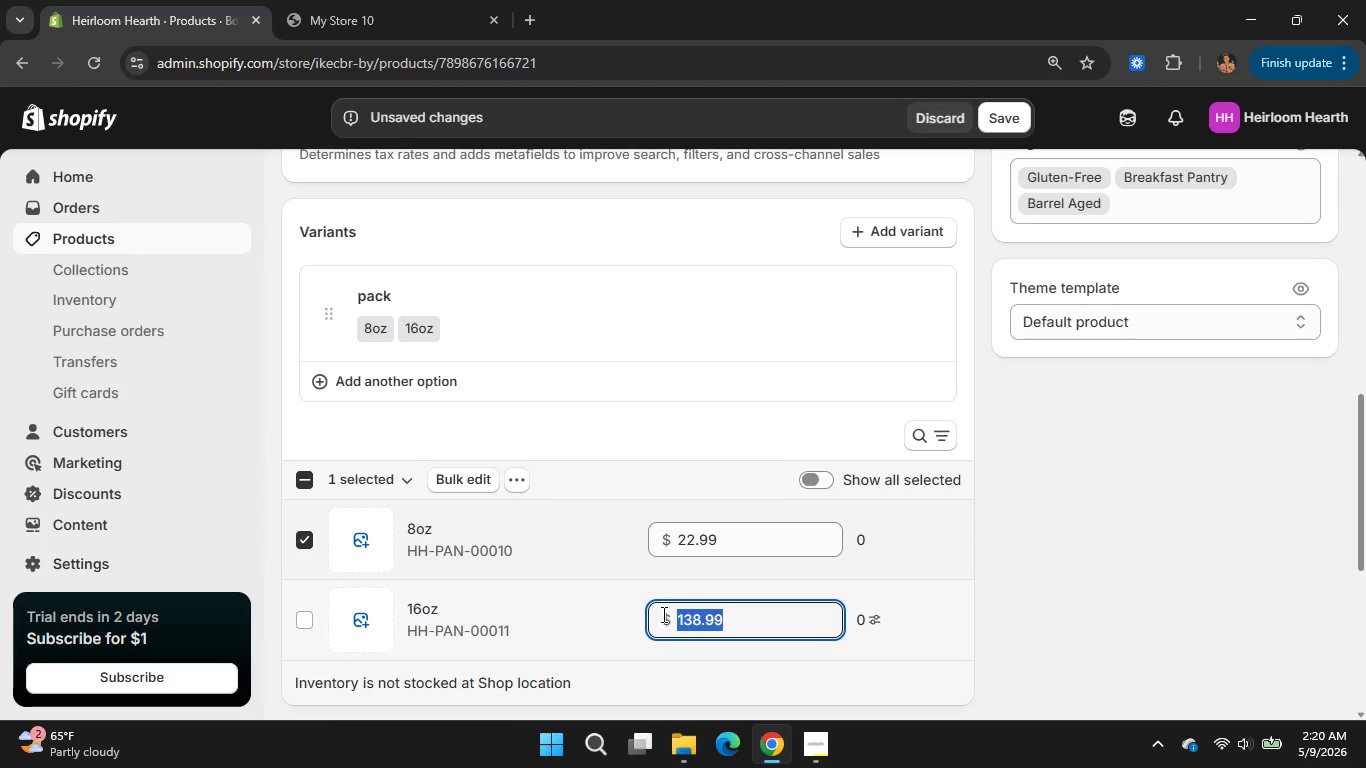 
key(Numpad4)
 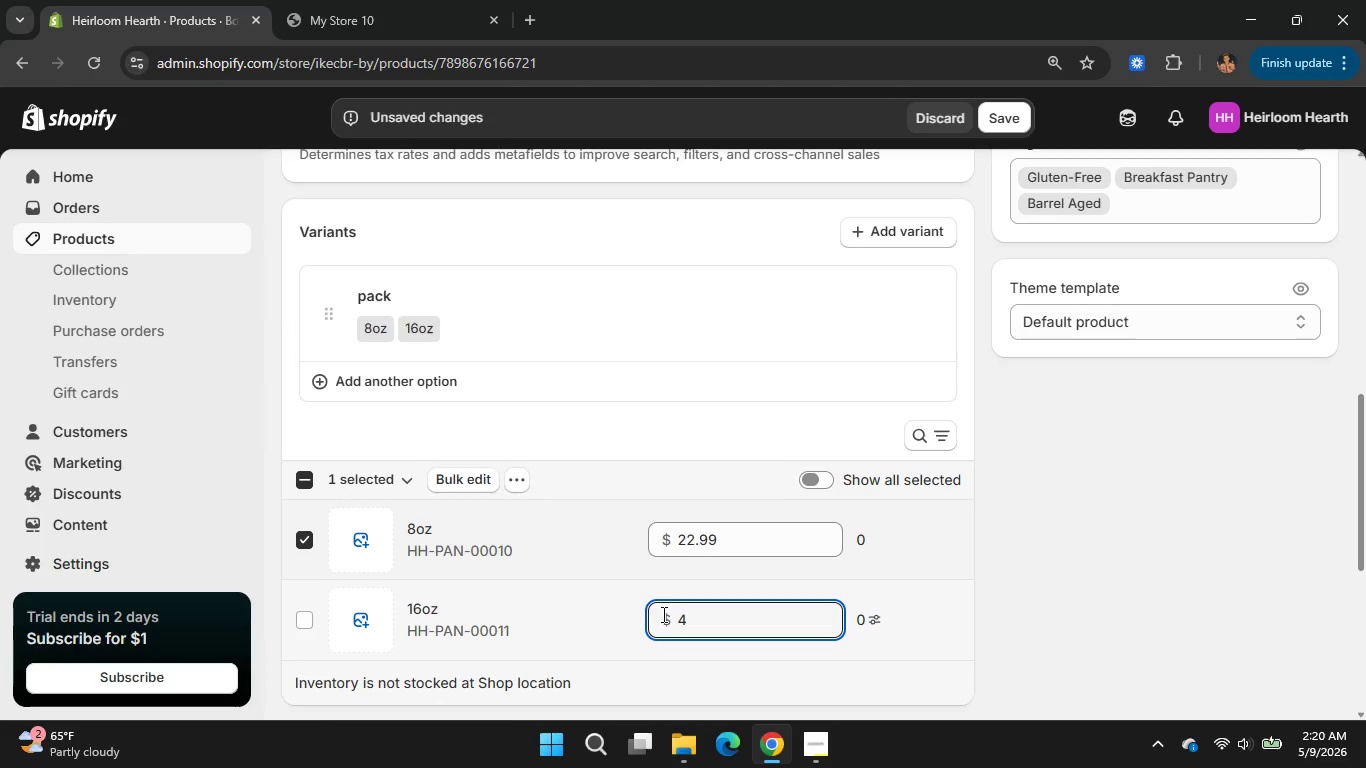 
key(Numpad5)
 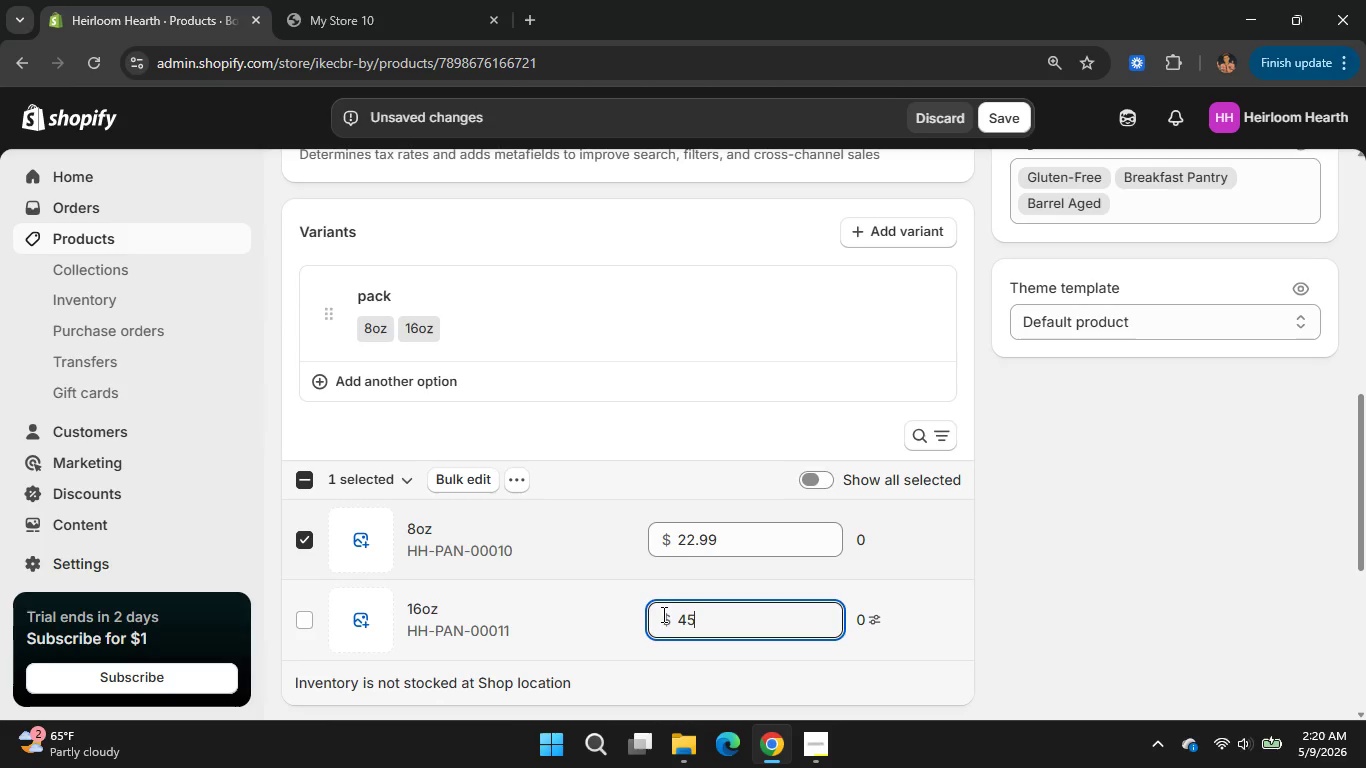 
key(Backspace)
 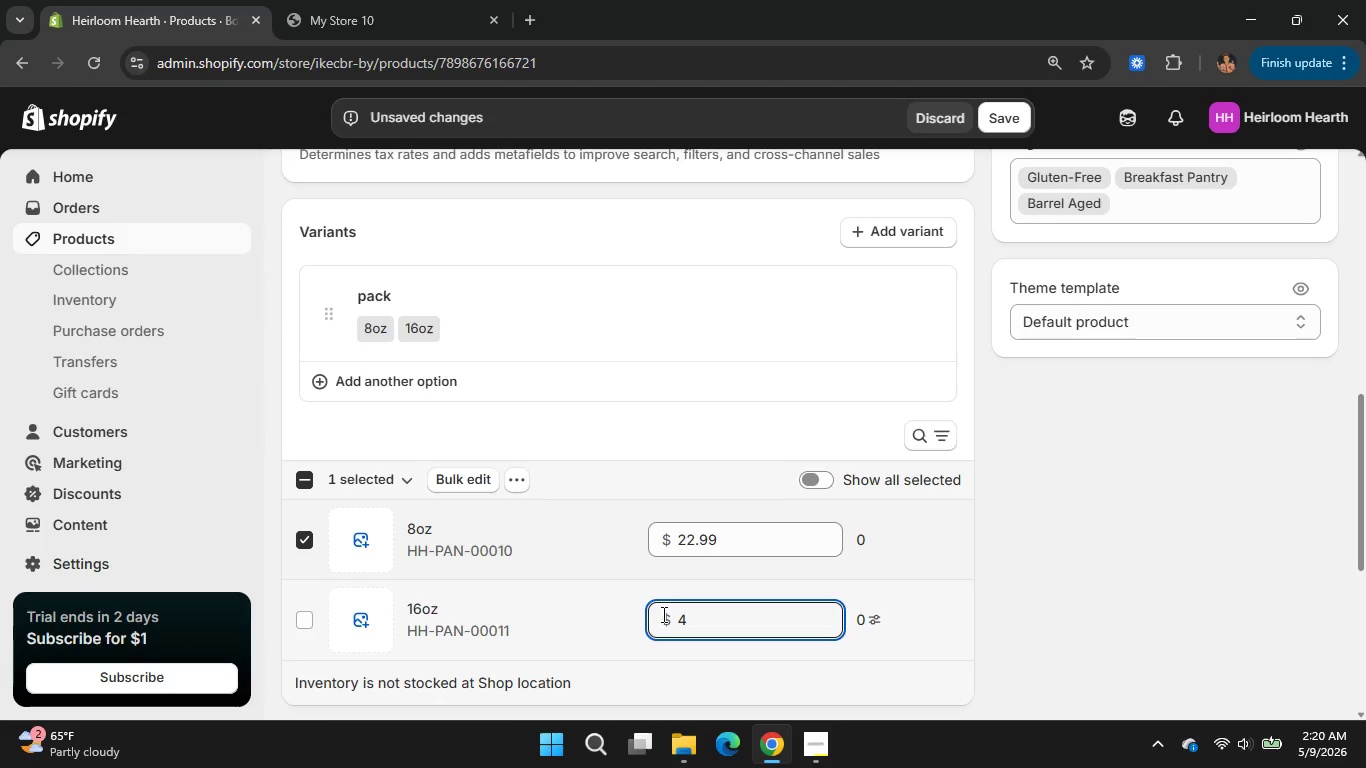 
key(Numpad4)
 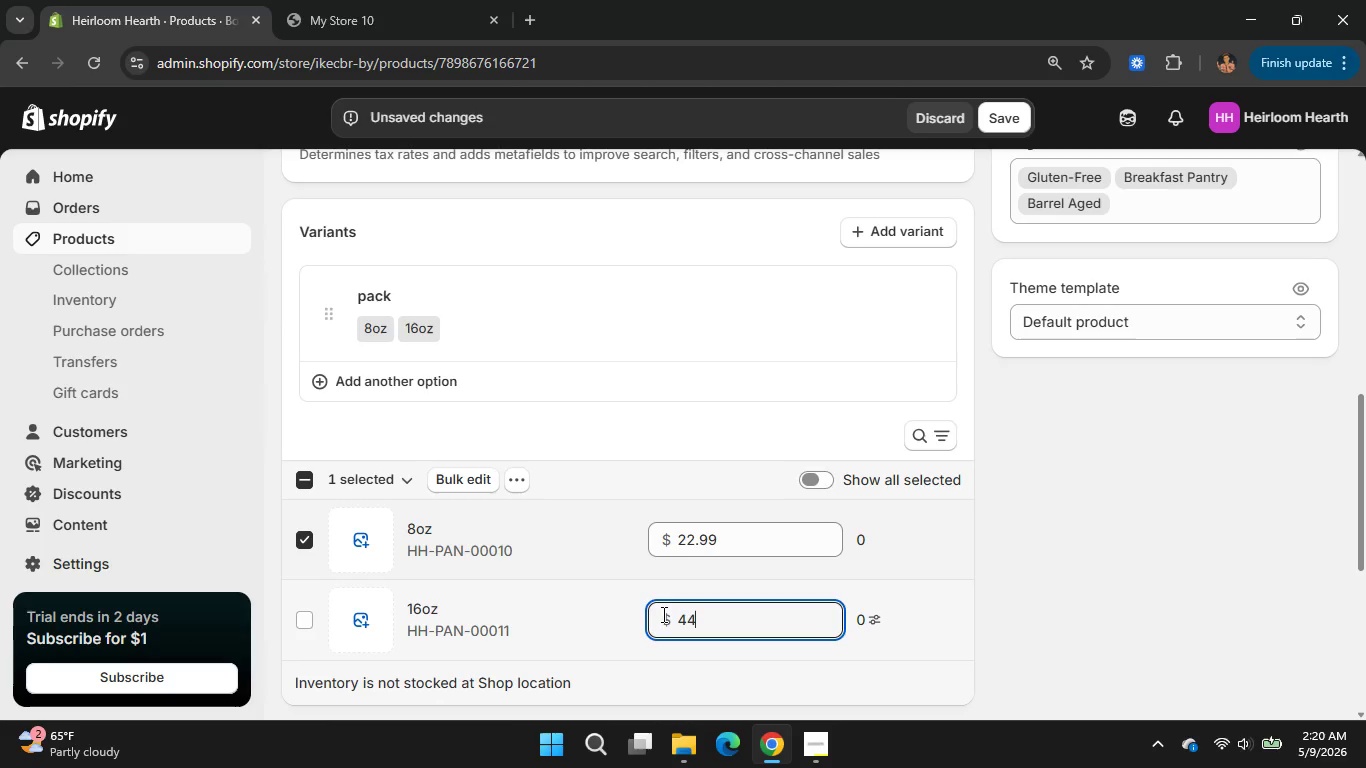 
key(NumpadDecimal)
 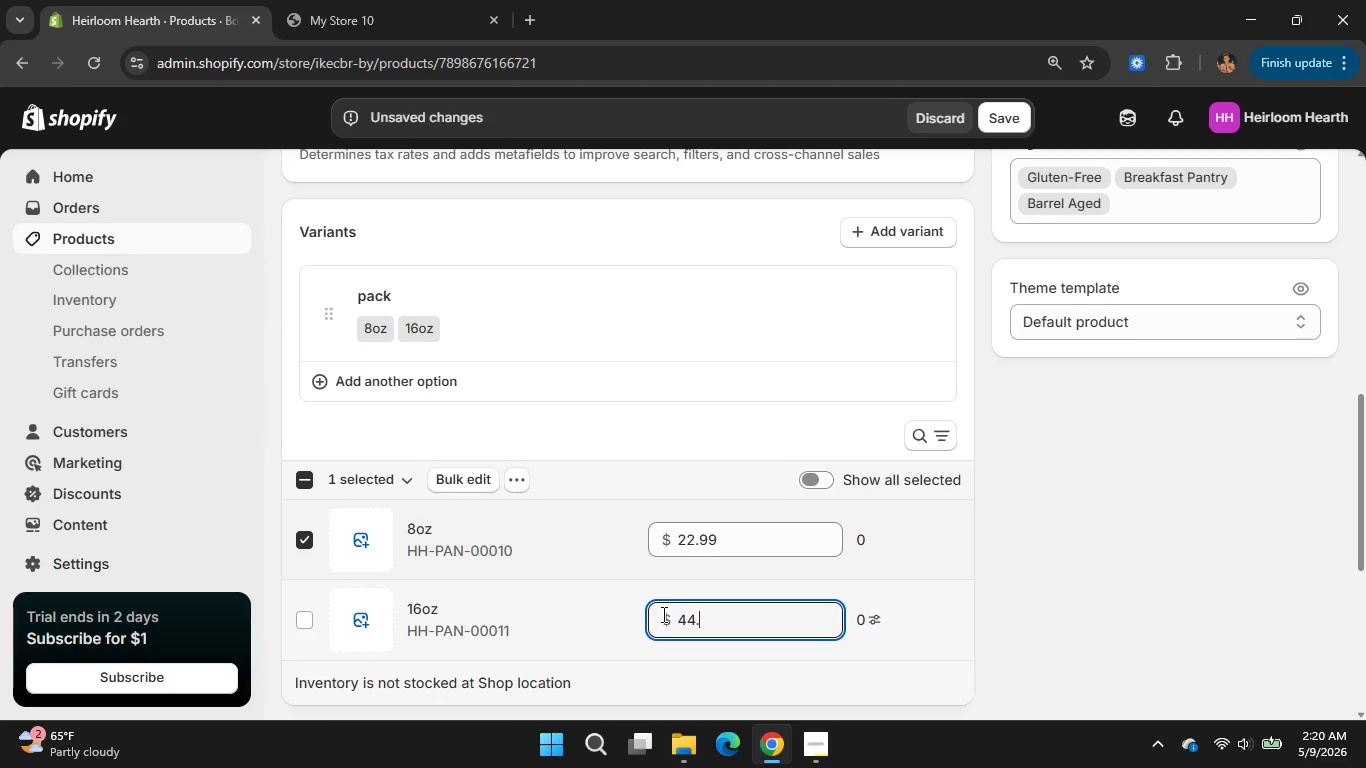 
key(Numpad9)
 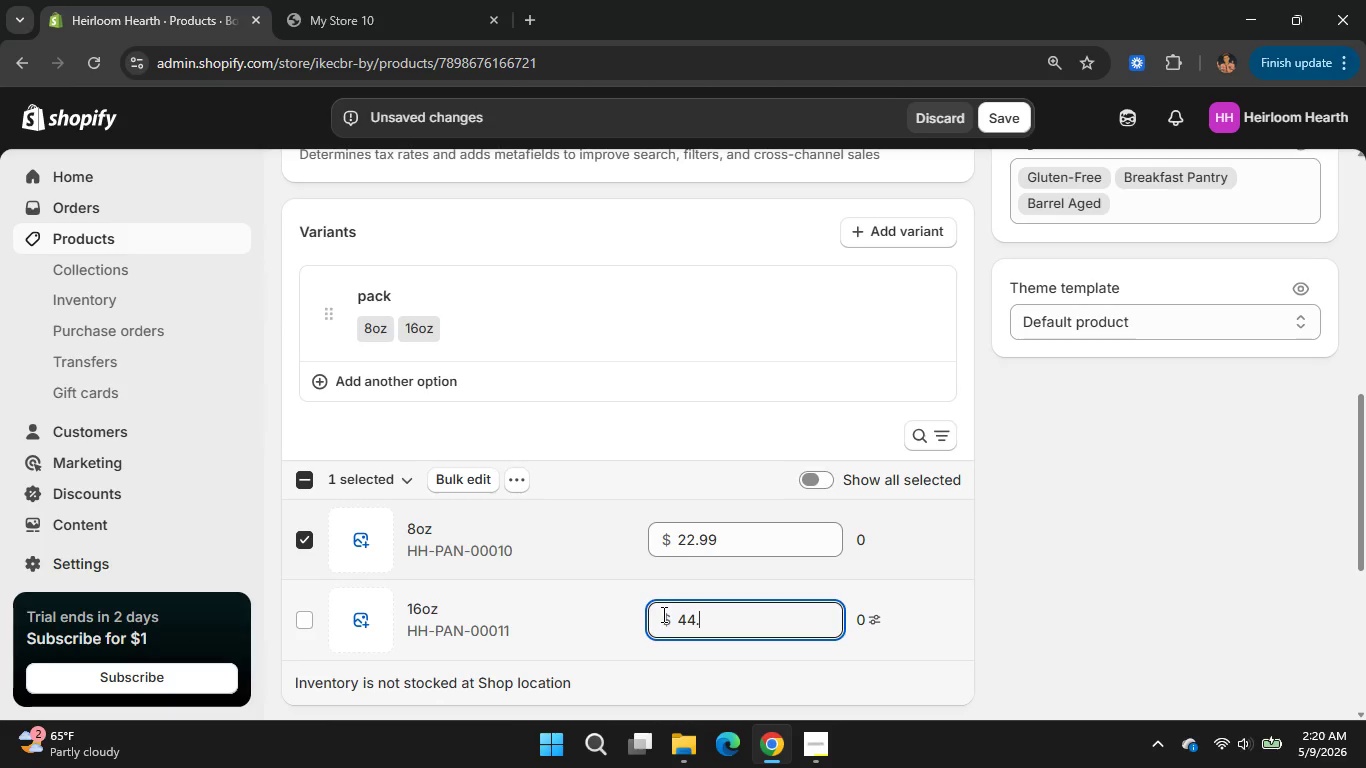 
key(Numpad9)
 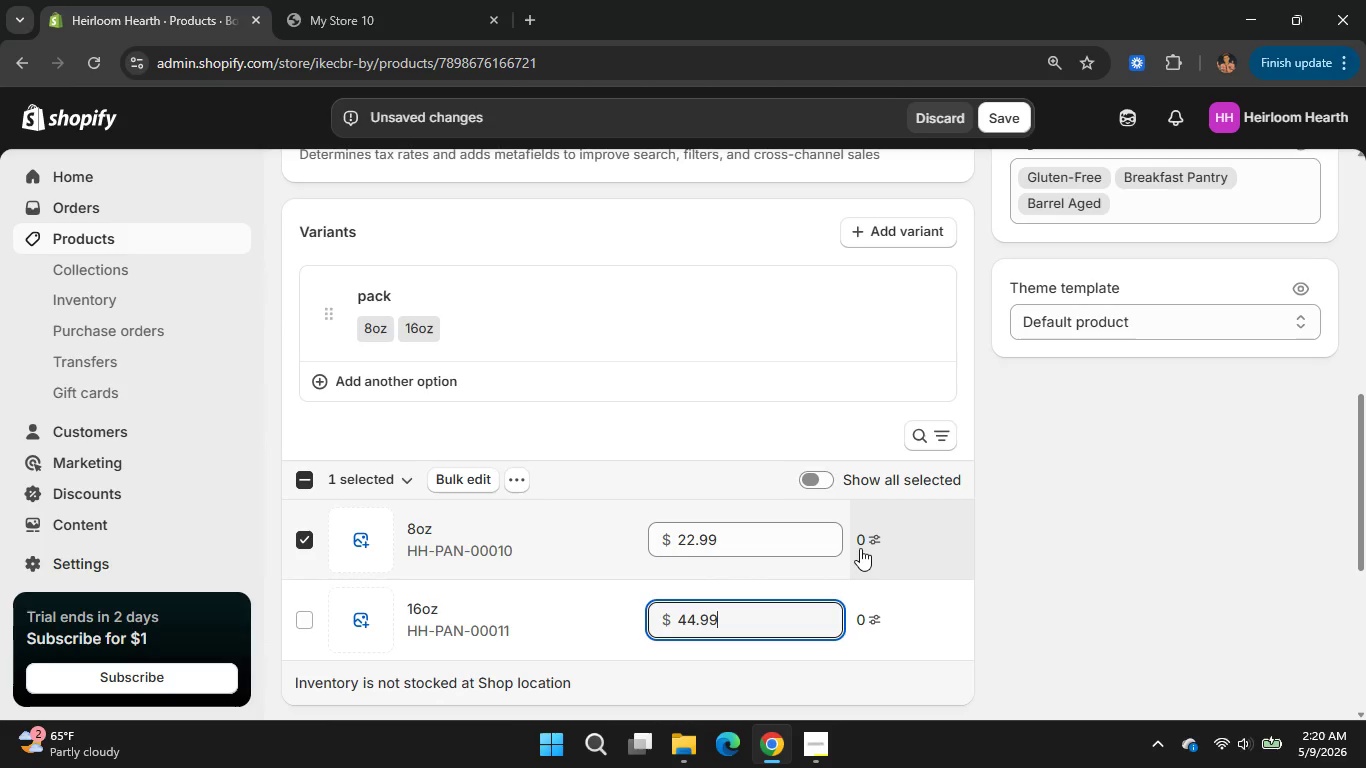 
scroll: coordinate [860, 548], scroll_direction: down, amount: 1.0
 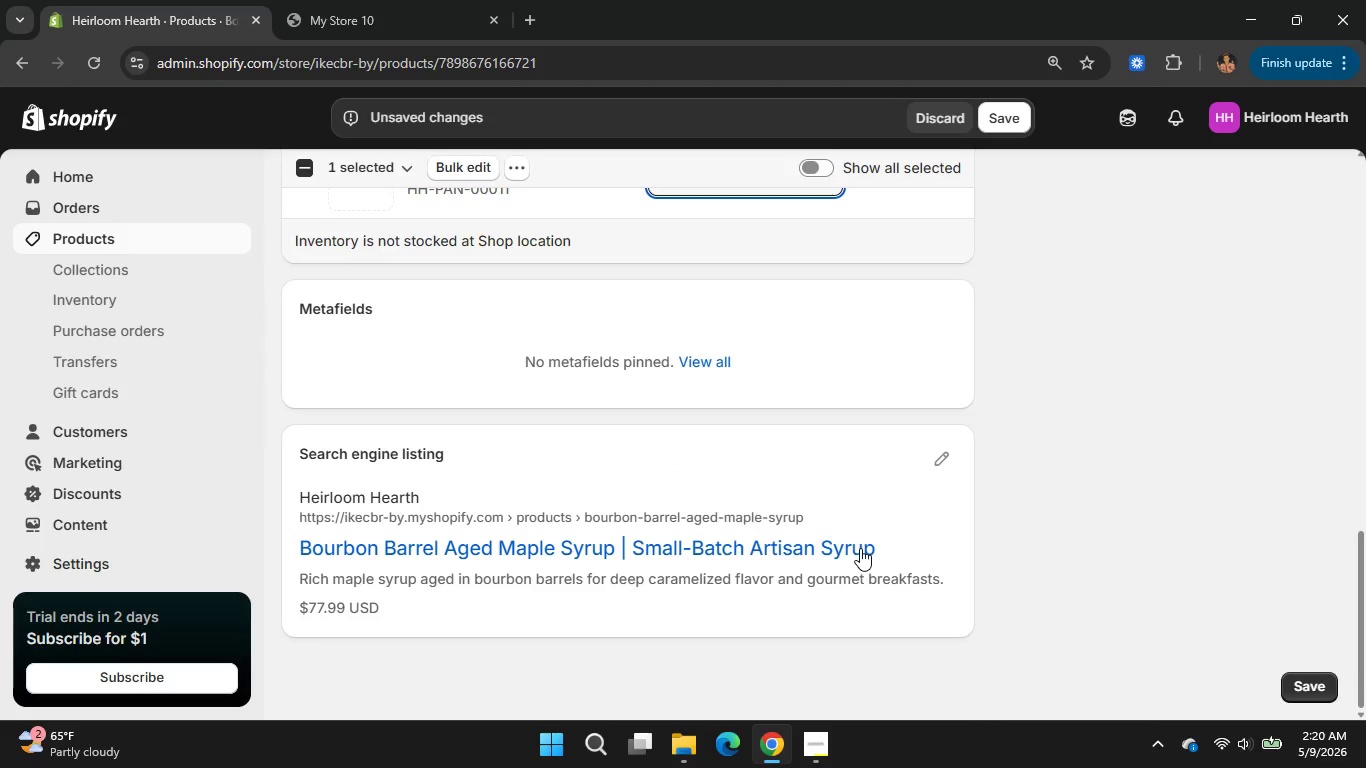 
scroll: coordinate [860, 548], scroll_direction: up, amount: 4.0
 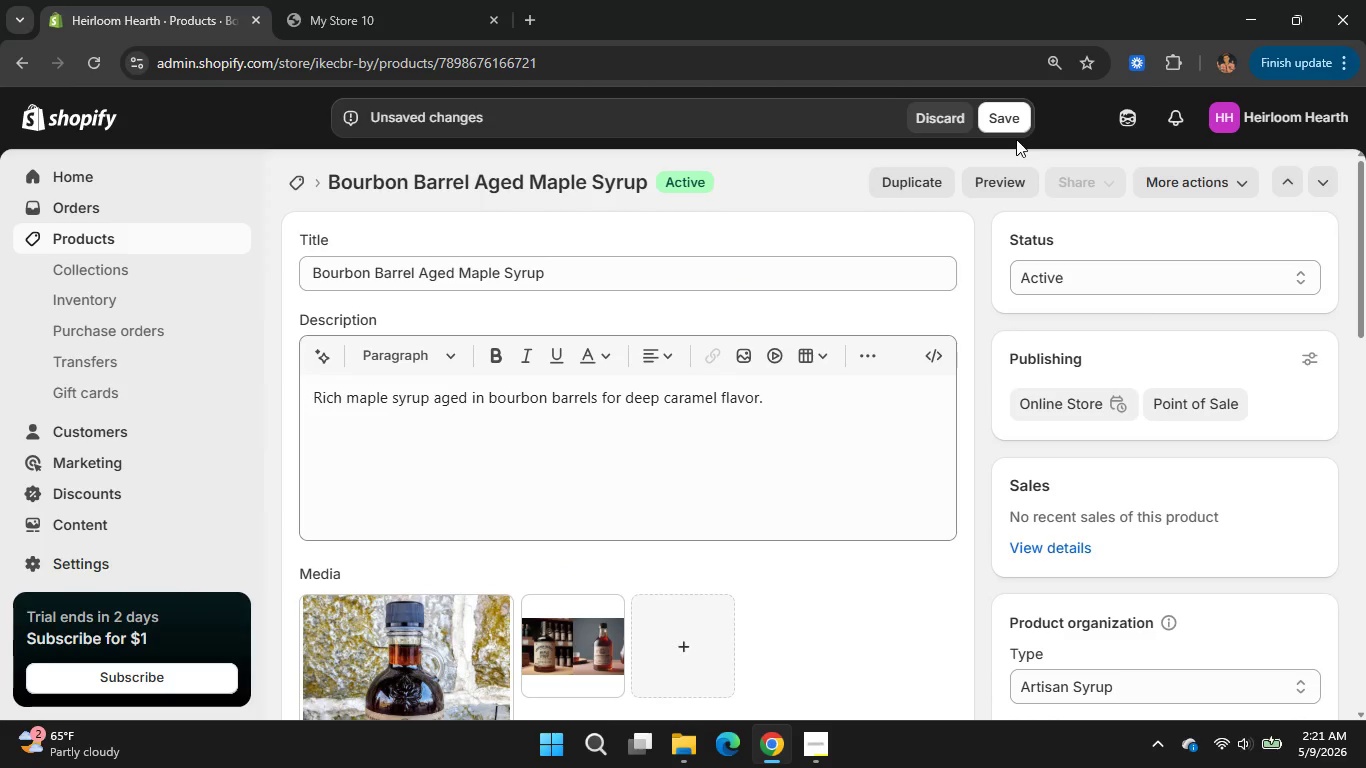 
left_click([1017, 121])
 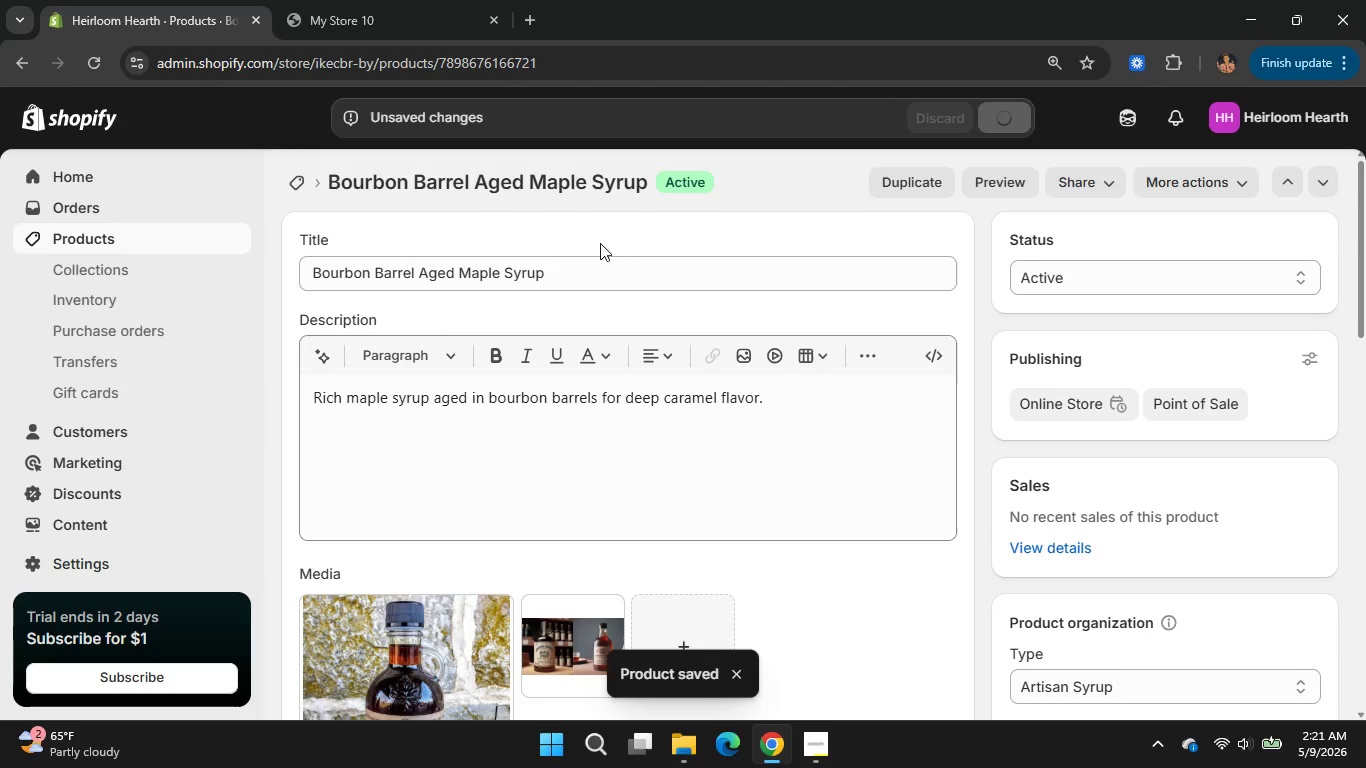 
wait(19.61)
 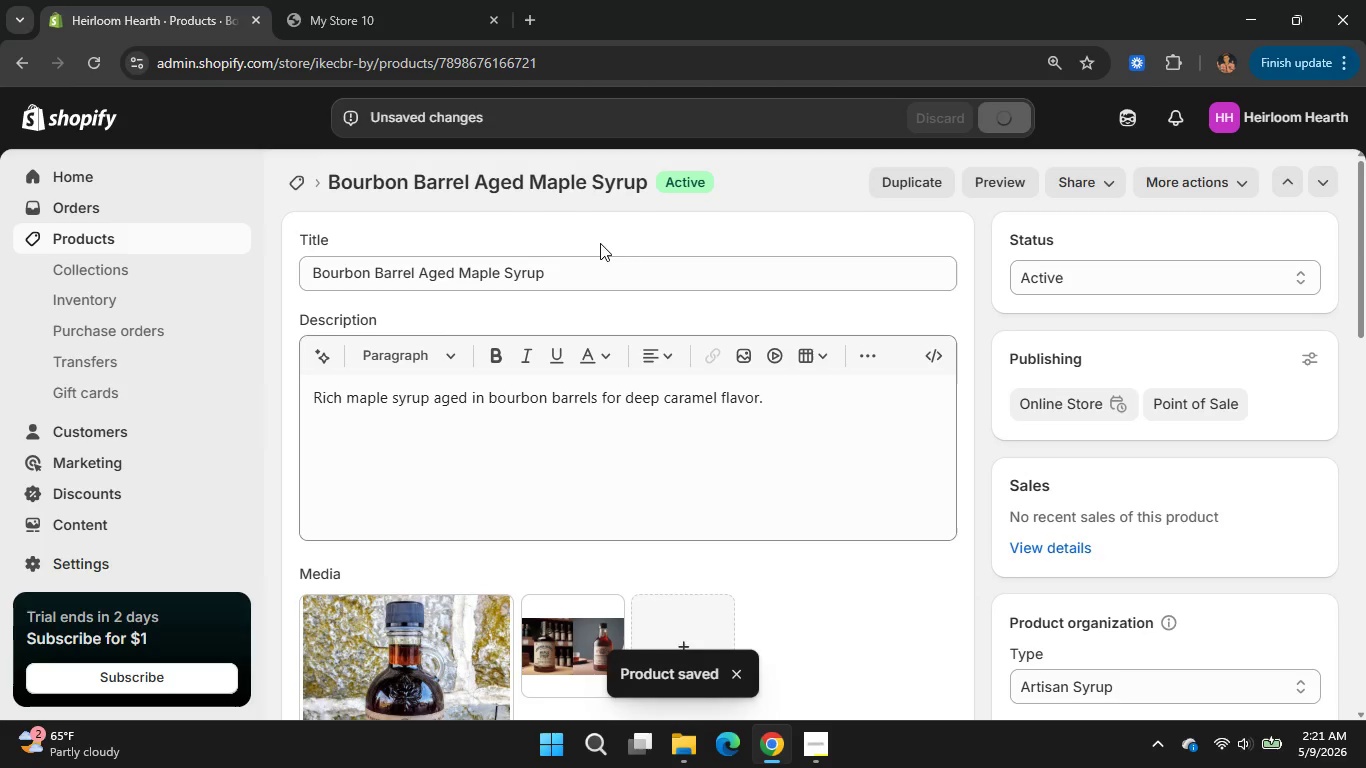 
scroll: coordinate [681, 495], scroll_direction: down, amount: 8.0
 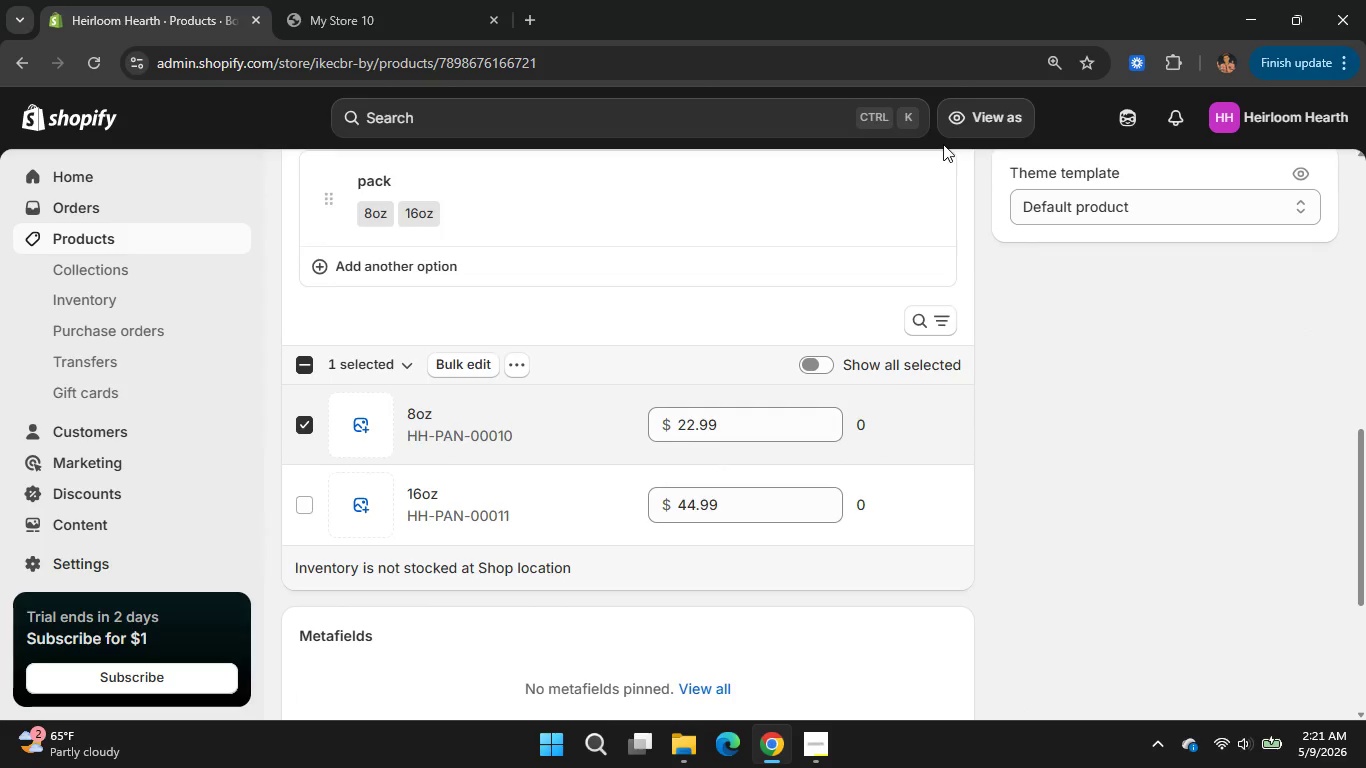 
scroll: coordinate [525, 331], scroll_direction: up, amount: 15.0
 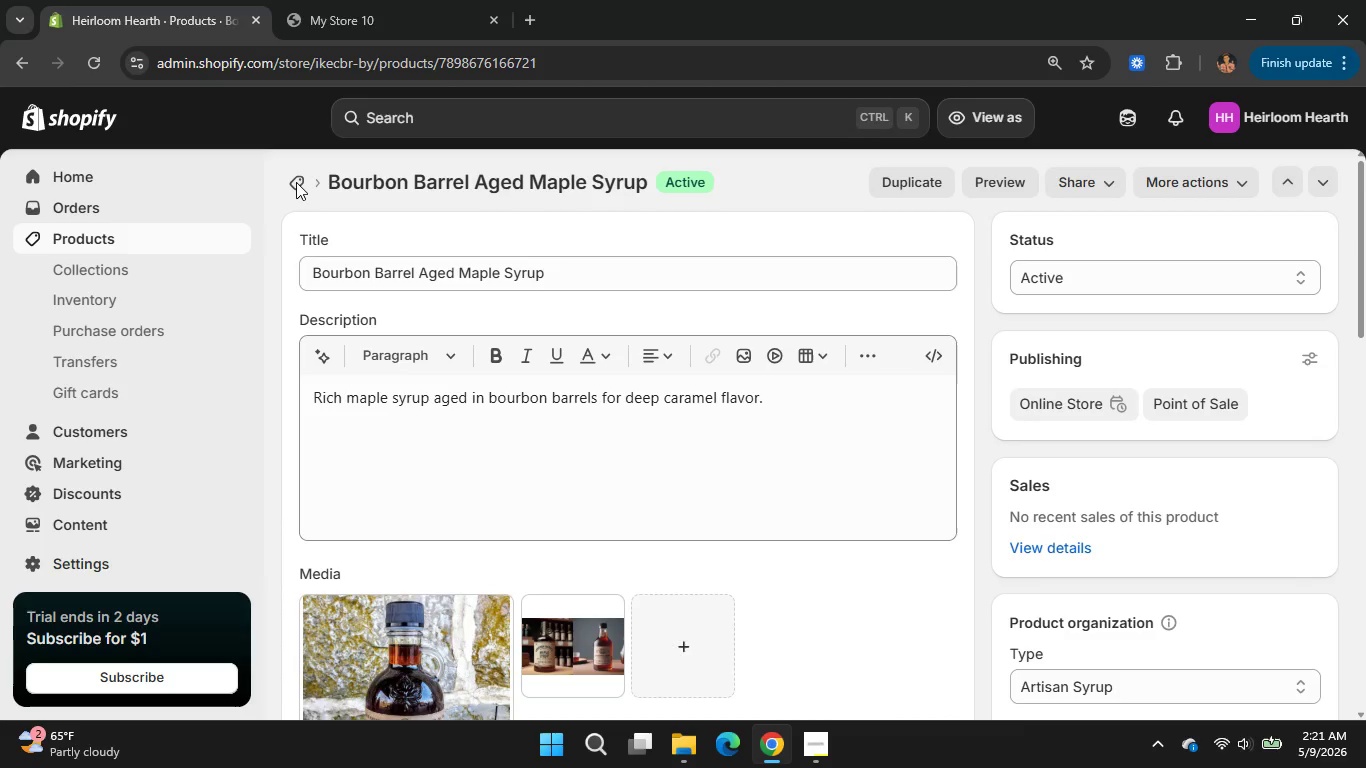 
left_click([296, 182])
 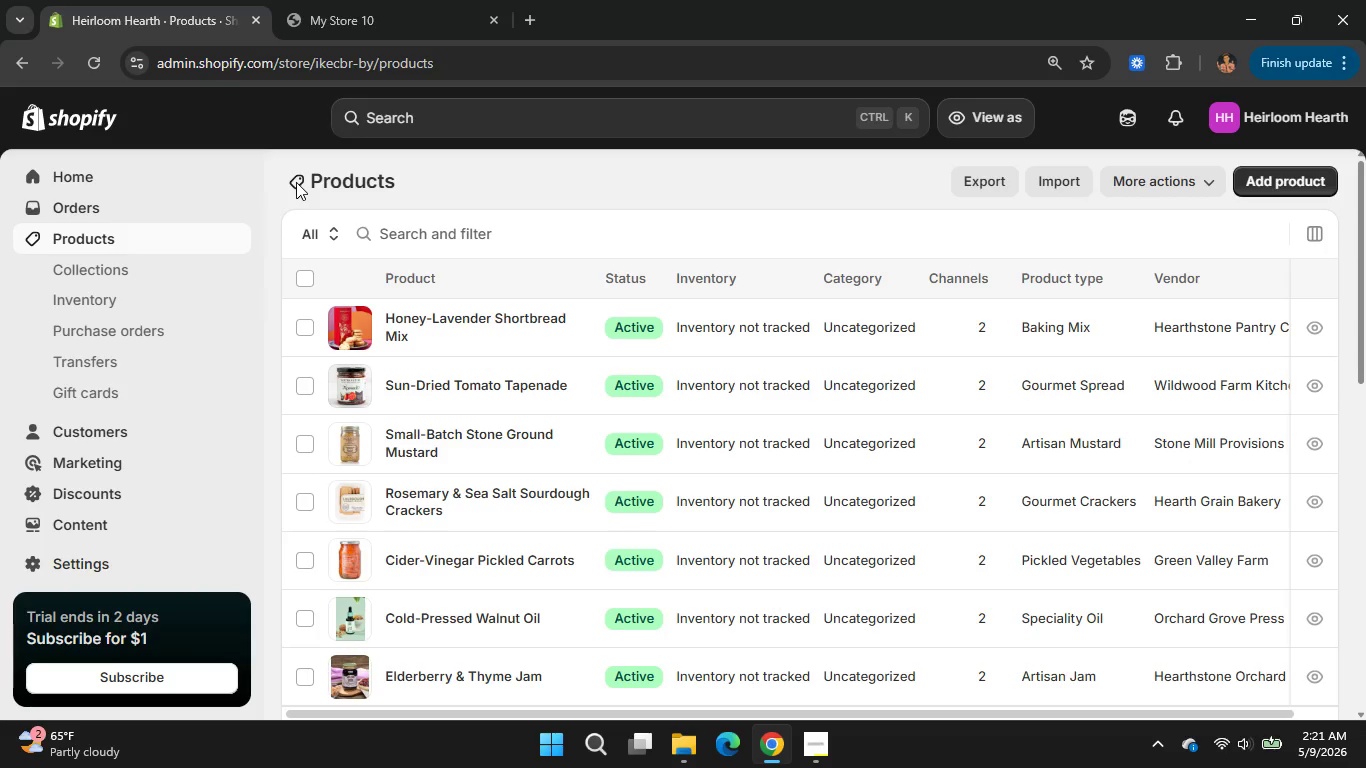 
wait(14.88)
 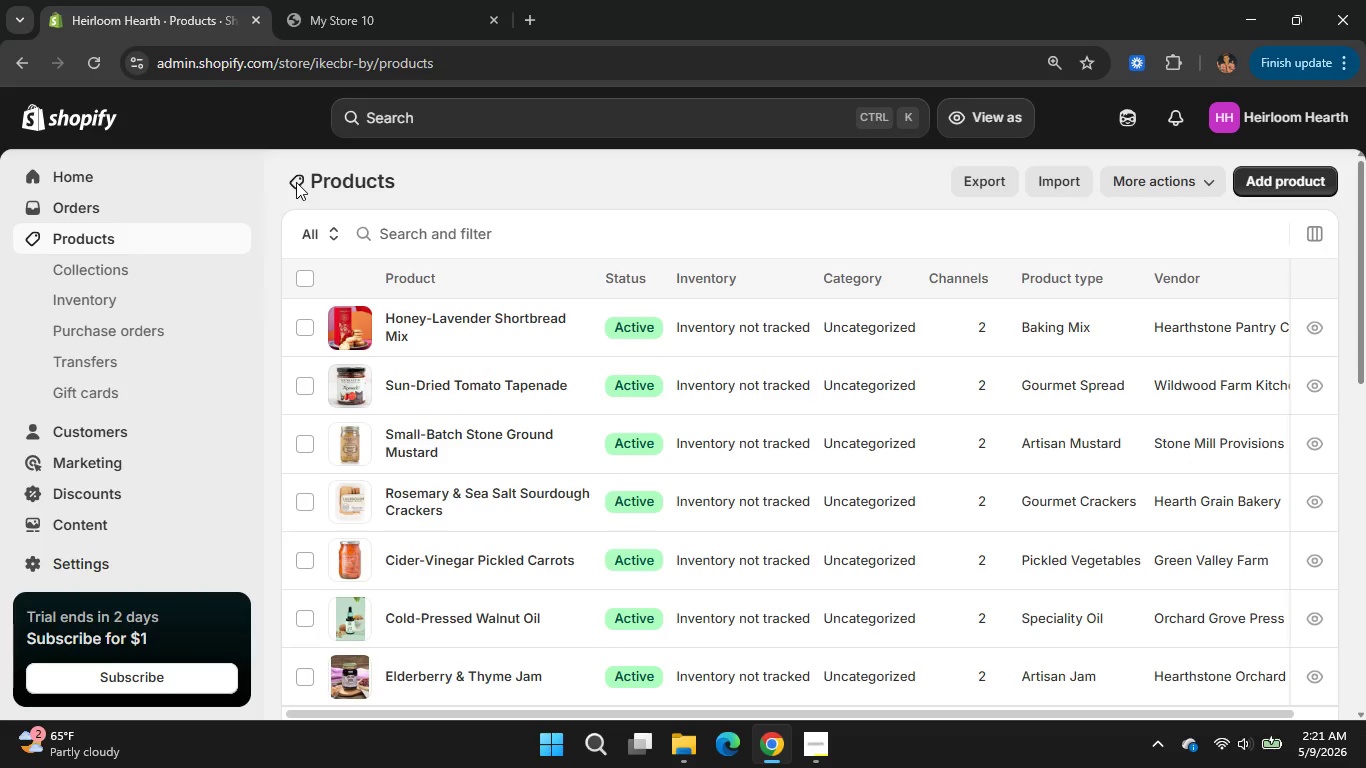 
scroll: coordinate [417, 340], scroll_direction: down, amount: 2.0
 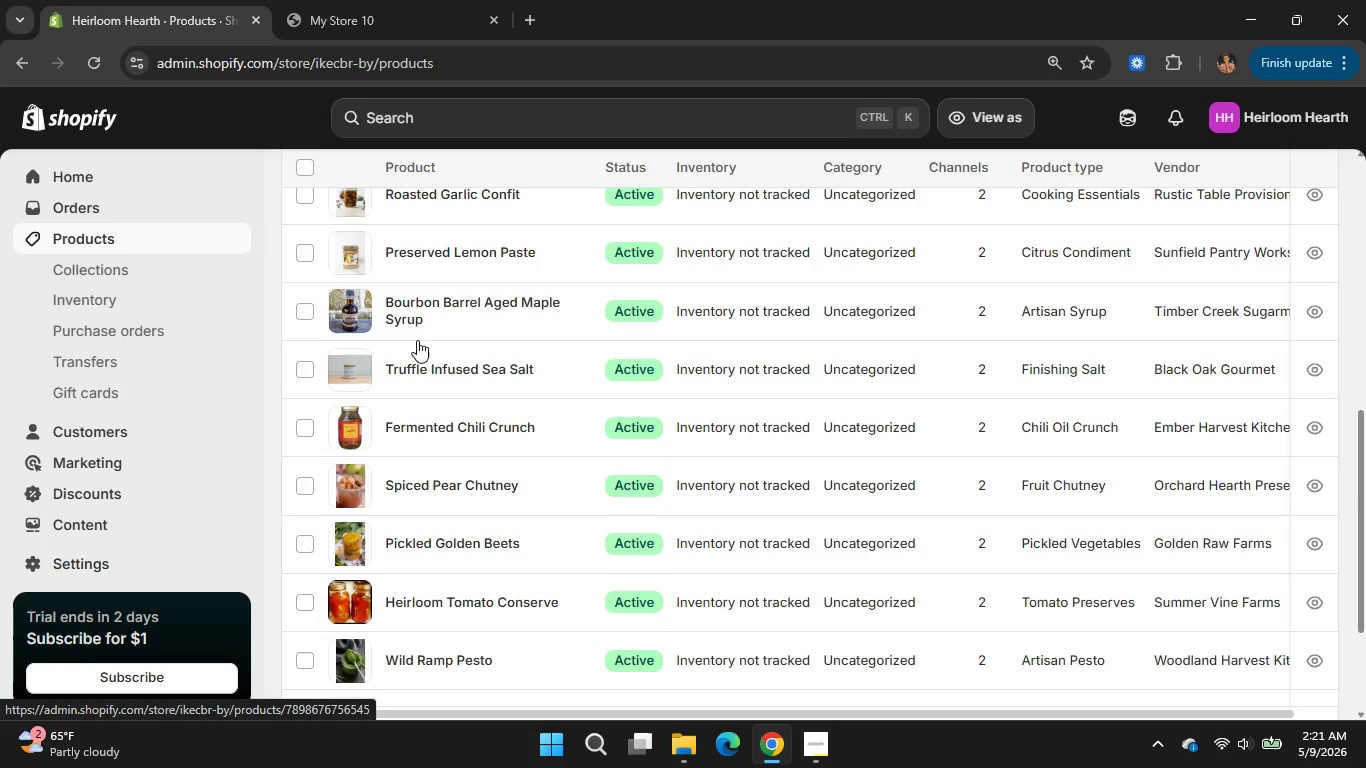 
scroll: coordinate [417, 340], scroll_direction: none, amount: 0.0
 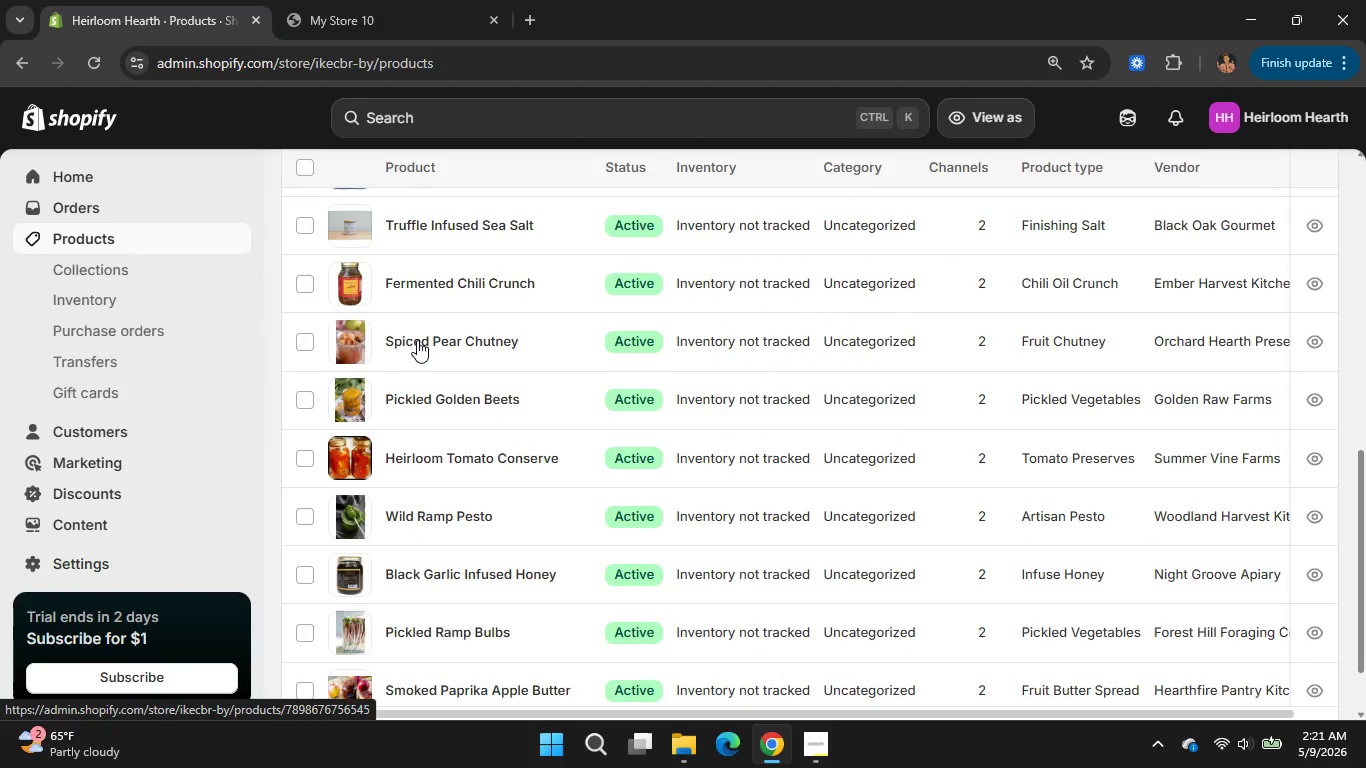 
scroll: coordinate [417, 340], scroll_direction: down, amount: 2.0
 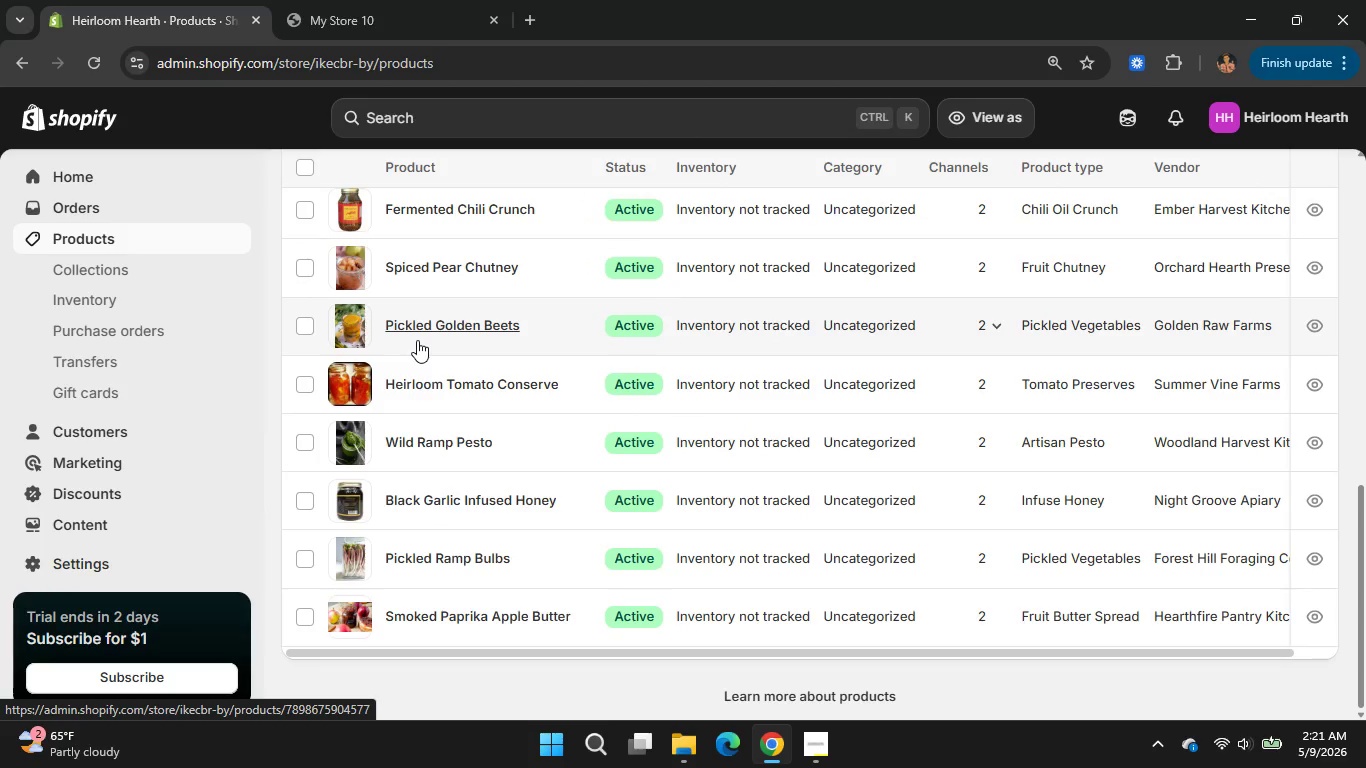 
scroll: coordinate [417, 340], scroll_direction: up, amount: 2.0
 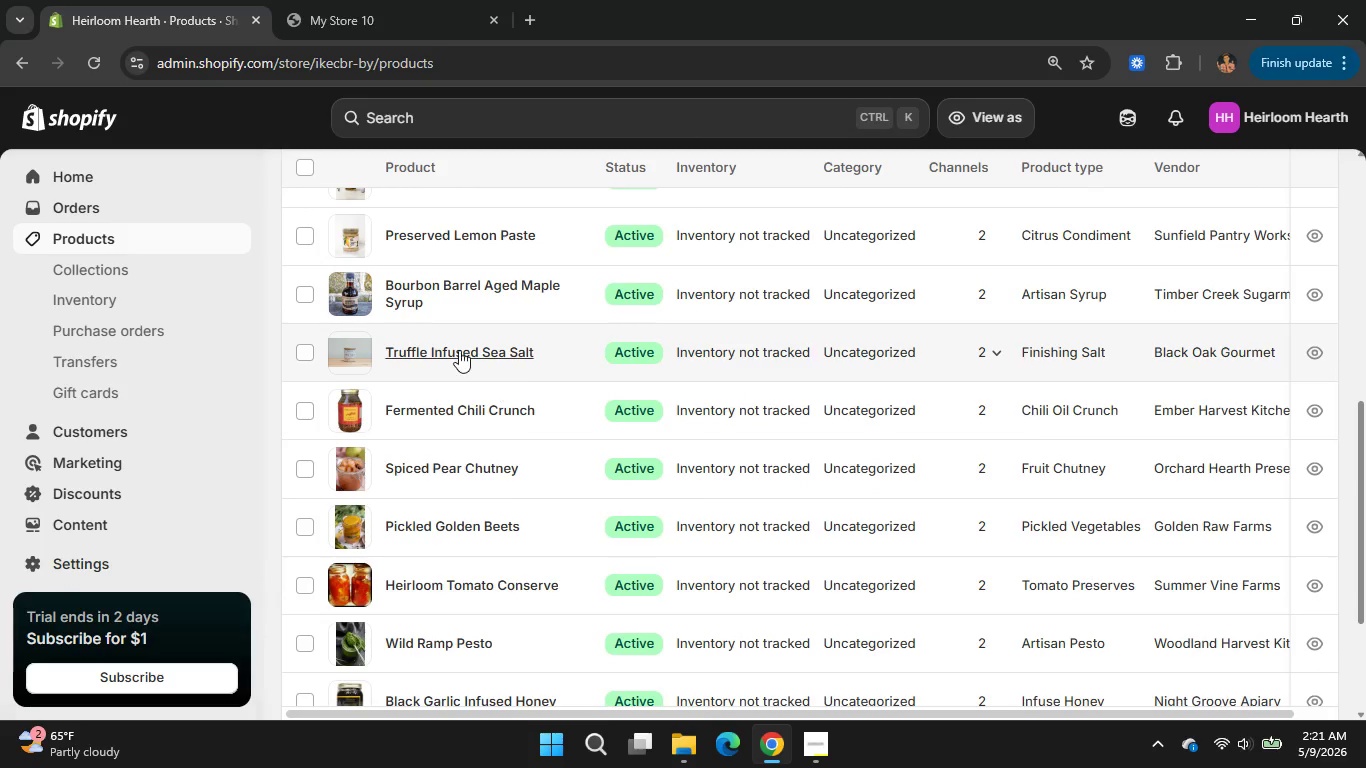 
left_click([459, 350])
 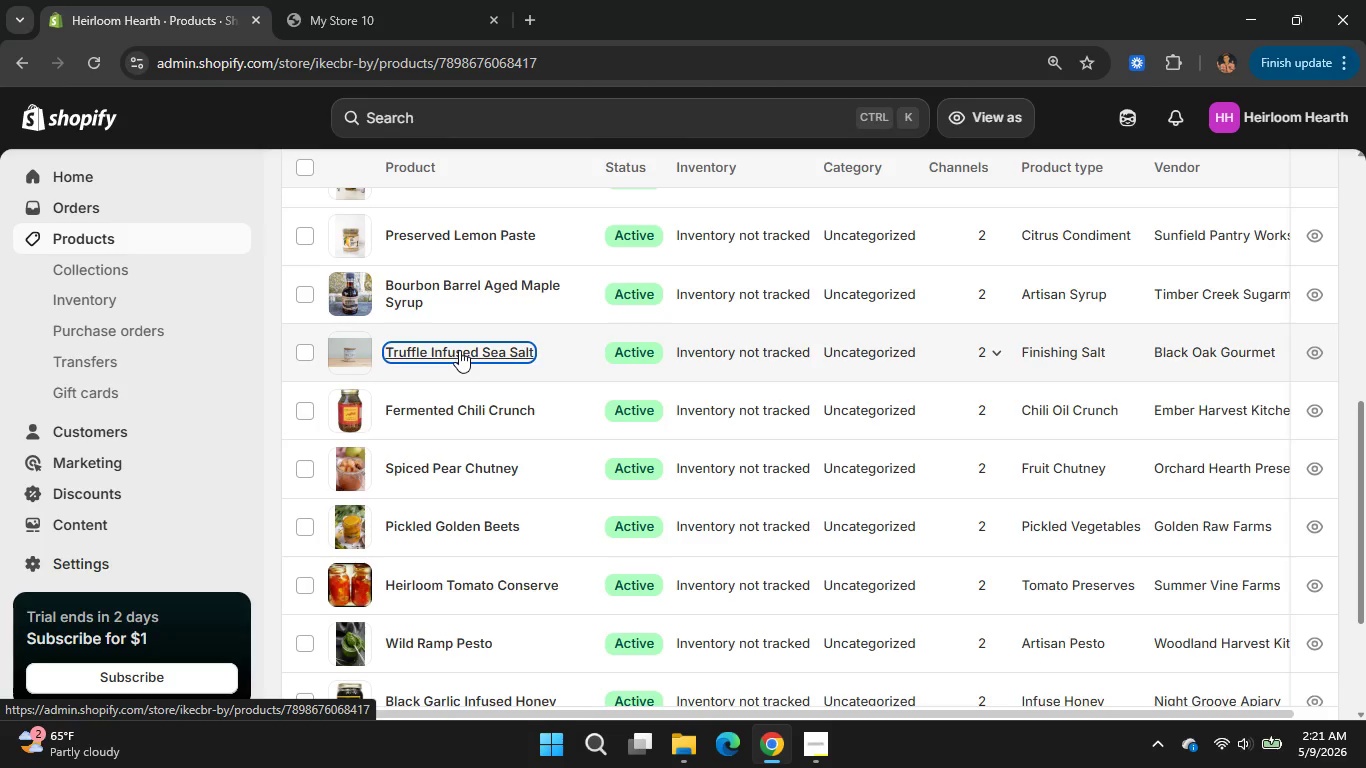 
wait(5.28)
 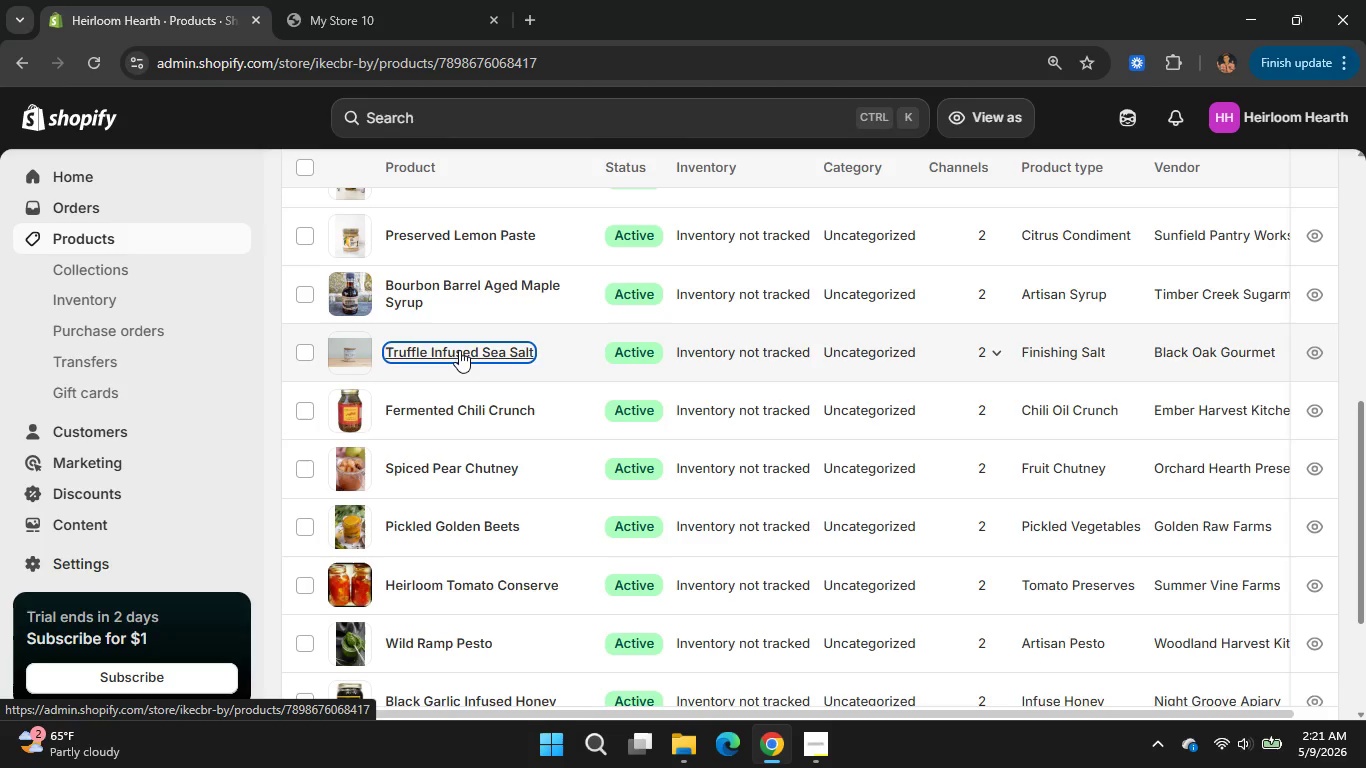 
scroll: coordinate [799, 617], scroll_direction: down, amount: 10.0
 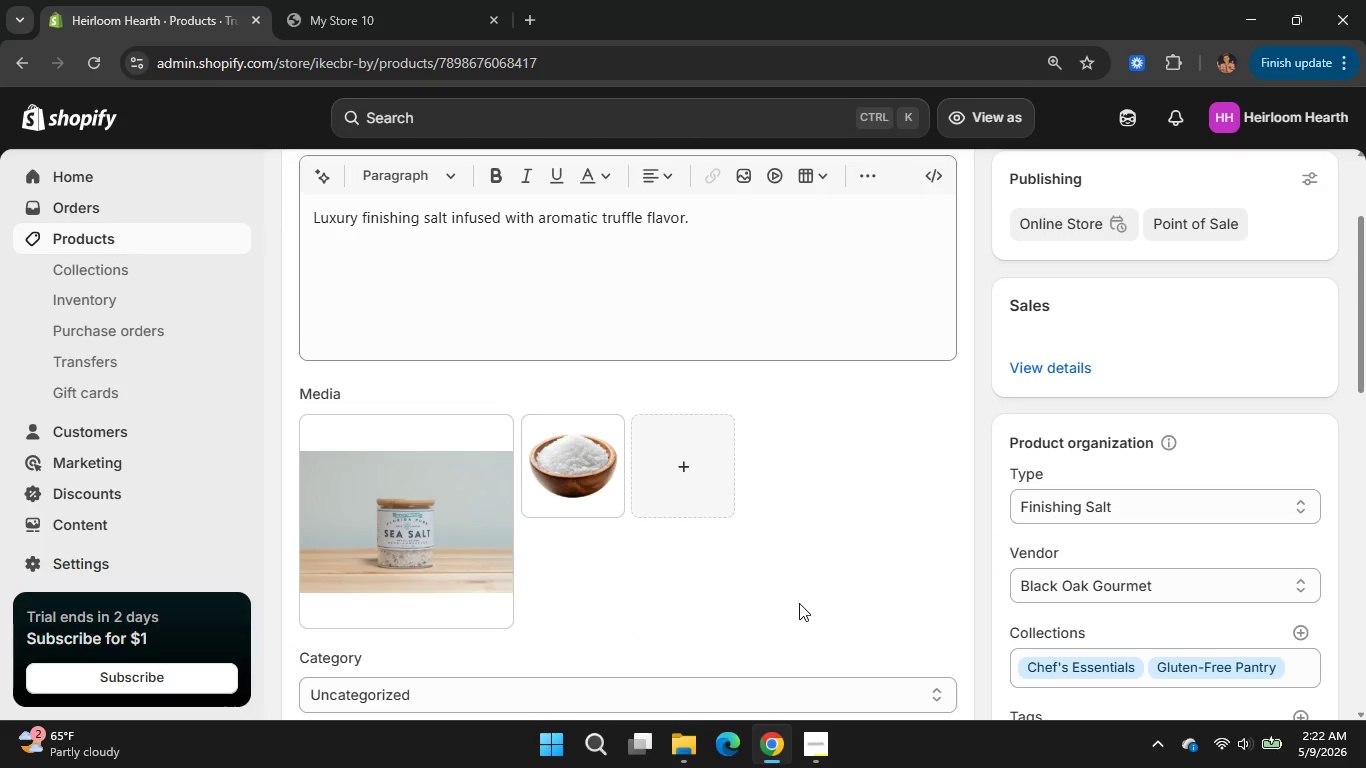 
scroll: coordinate [839, 500], scroll_direction: none, amount: 0.0
 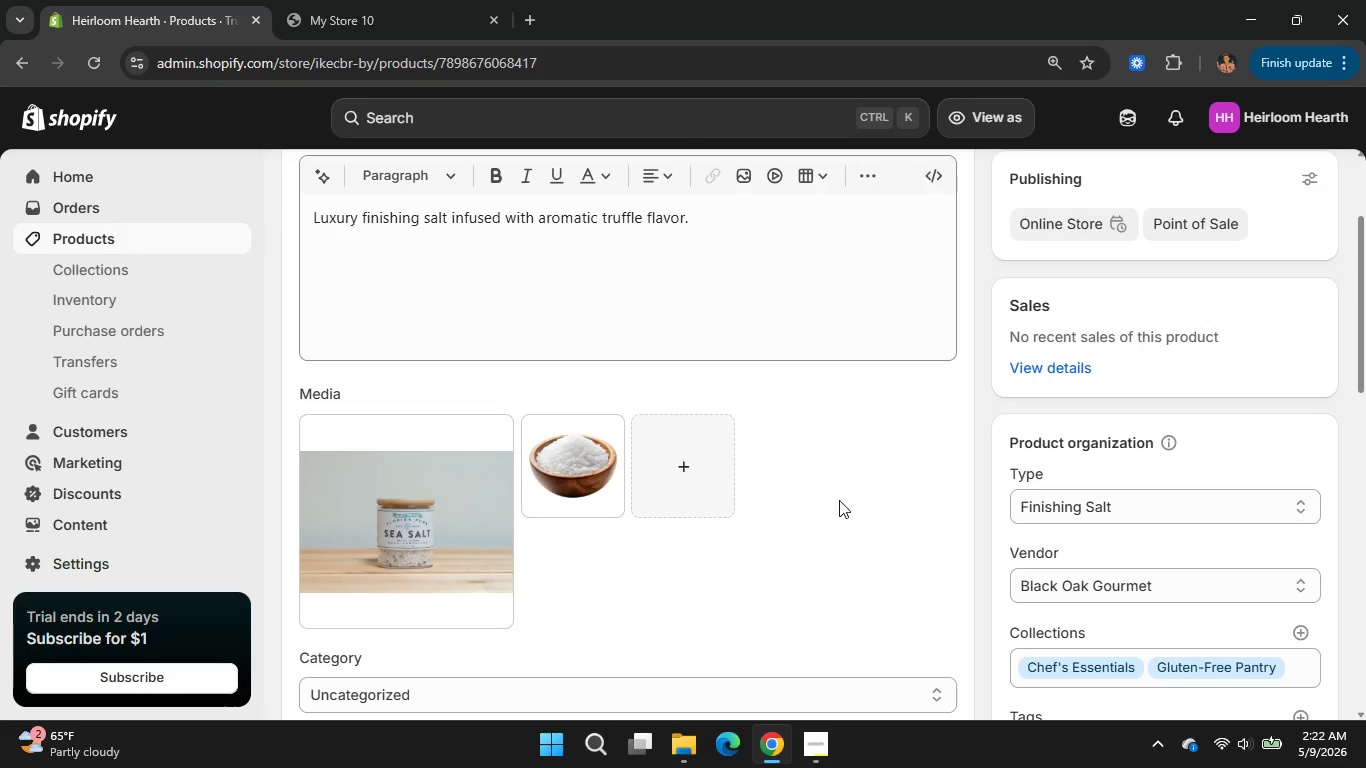 
scroll: coordinate [688, 502], scroll_direction: down, amount: 3.0
 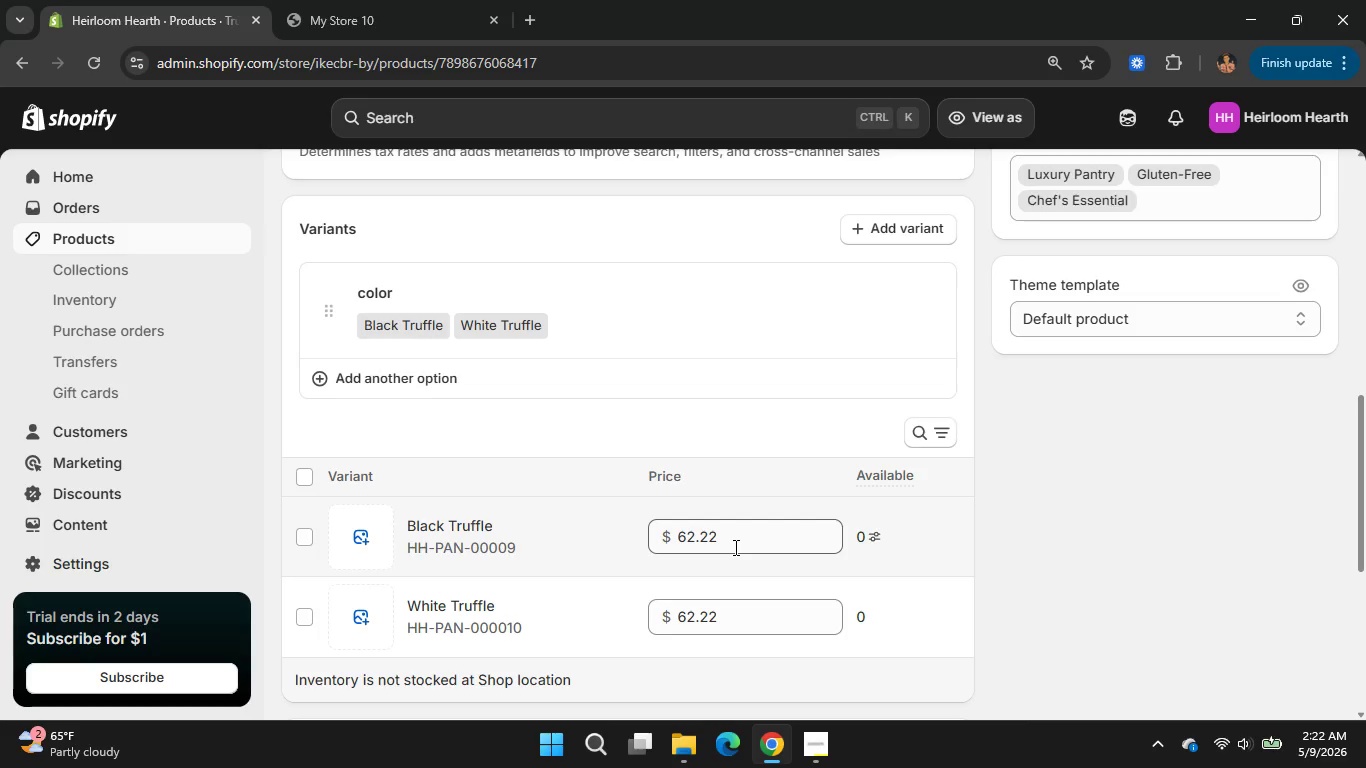 
left_click([683, 530])
 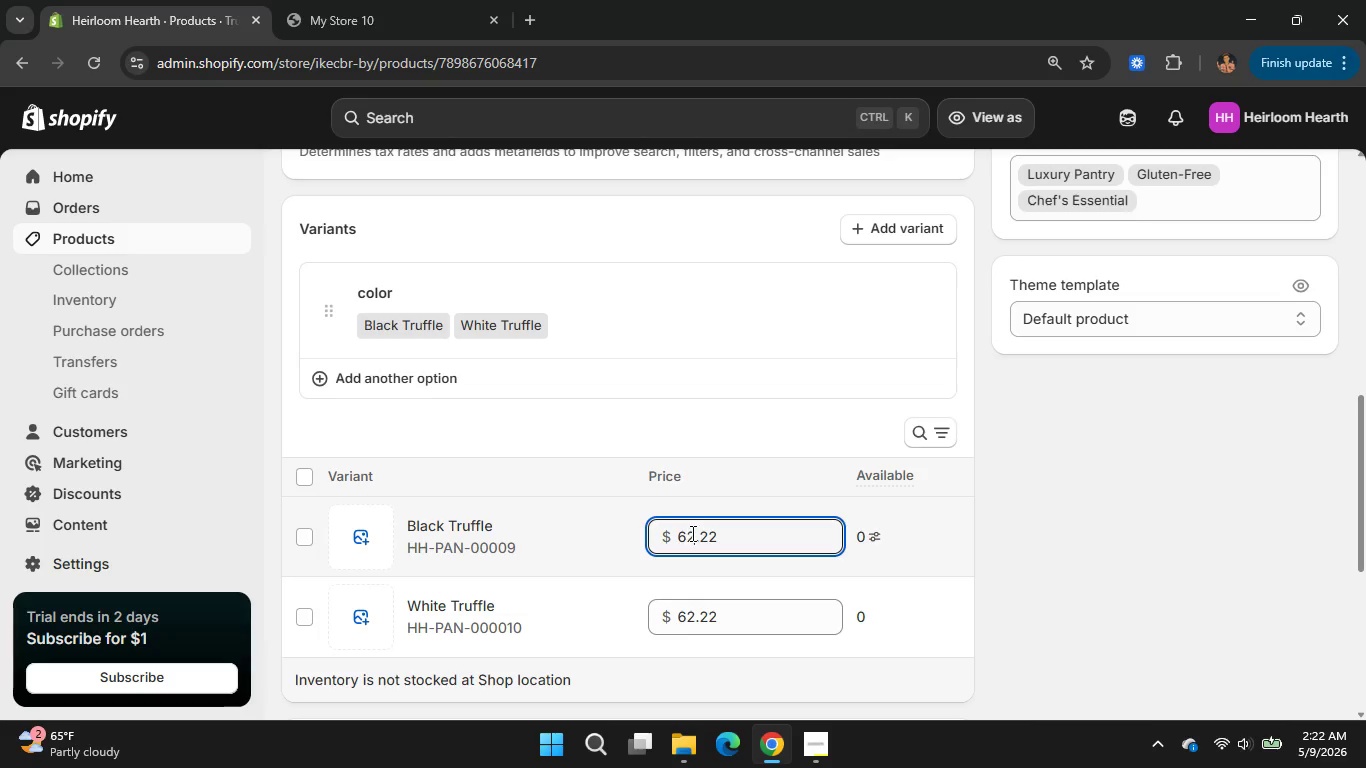 
left_click([691, 533])
 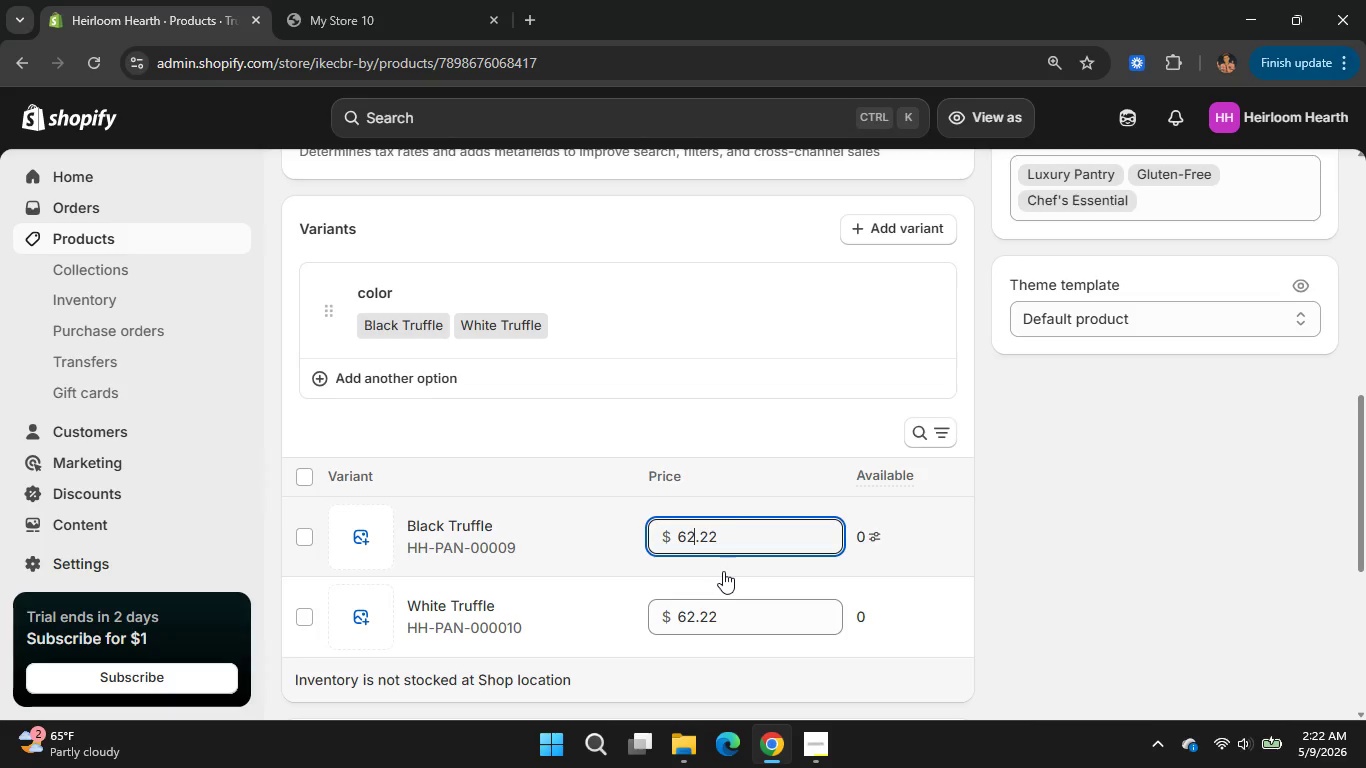 
key(ArrowLeft)
 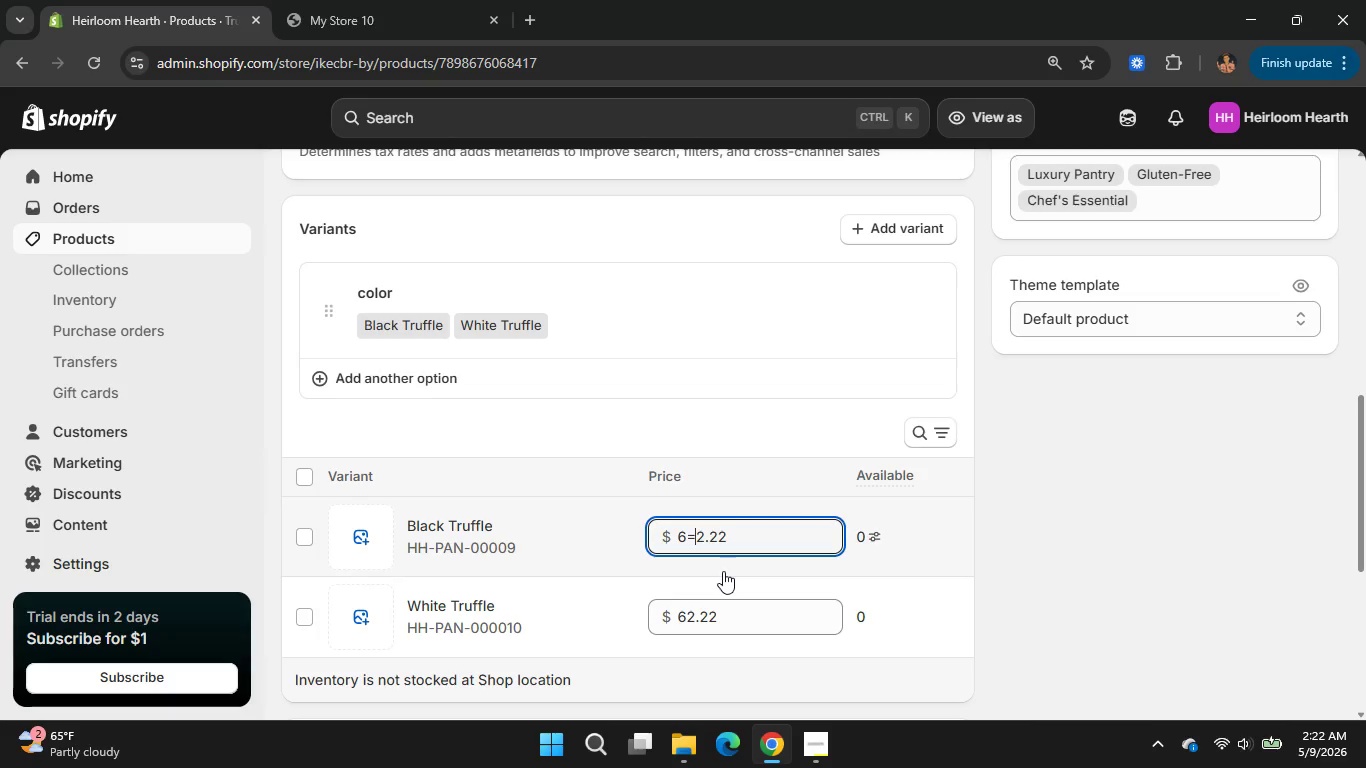 
key(Equal)
 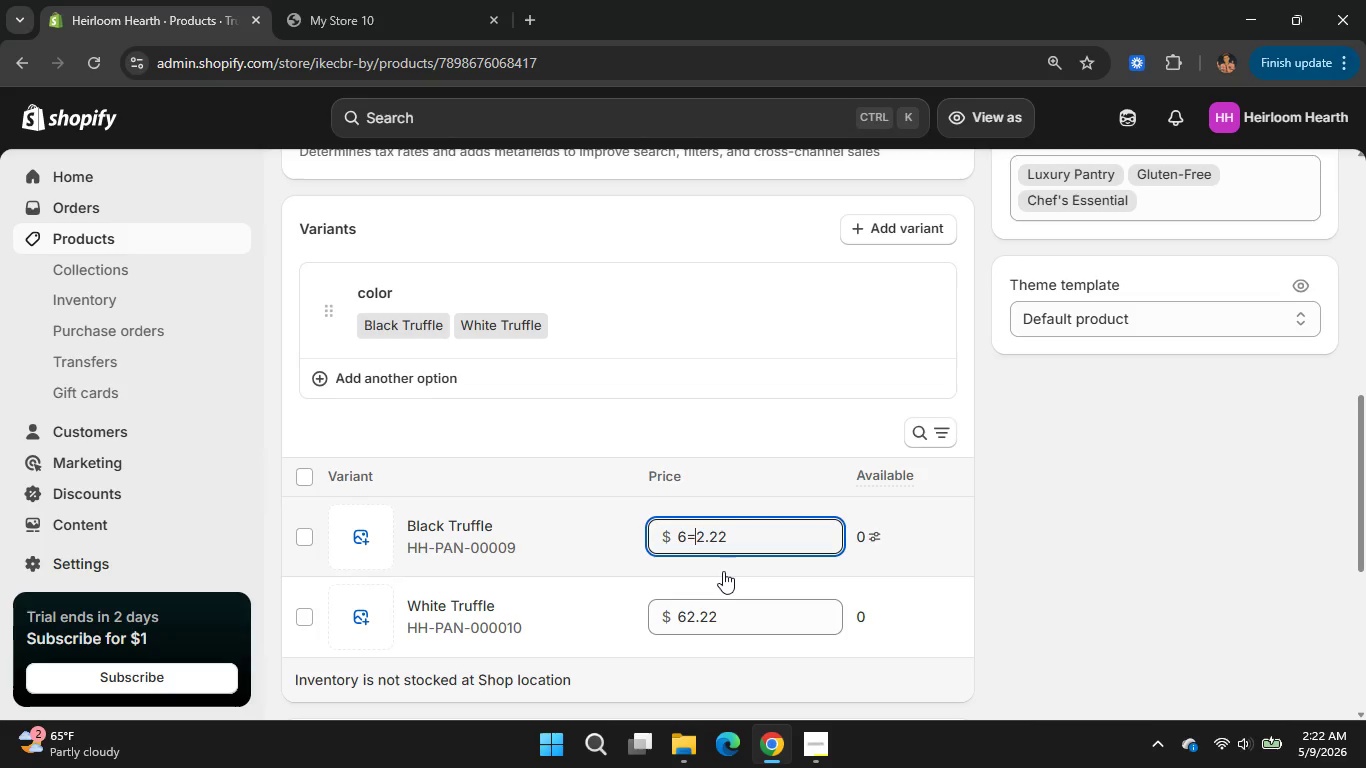 
key(Delete)
 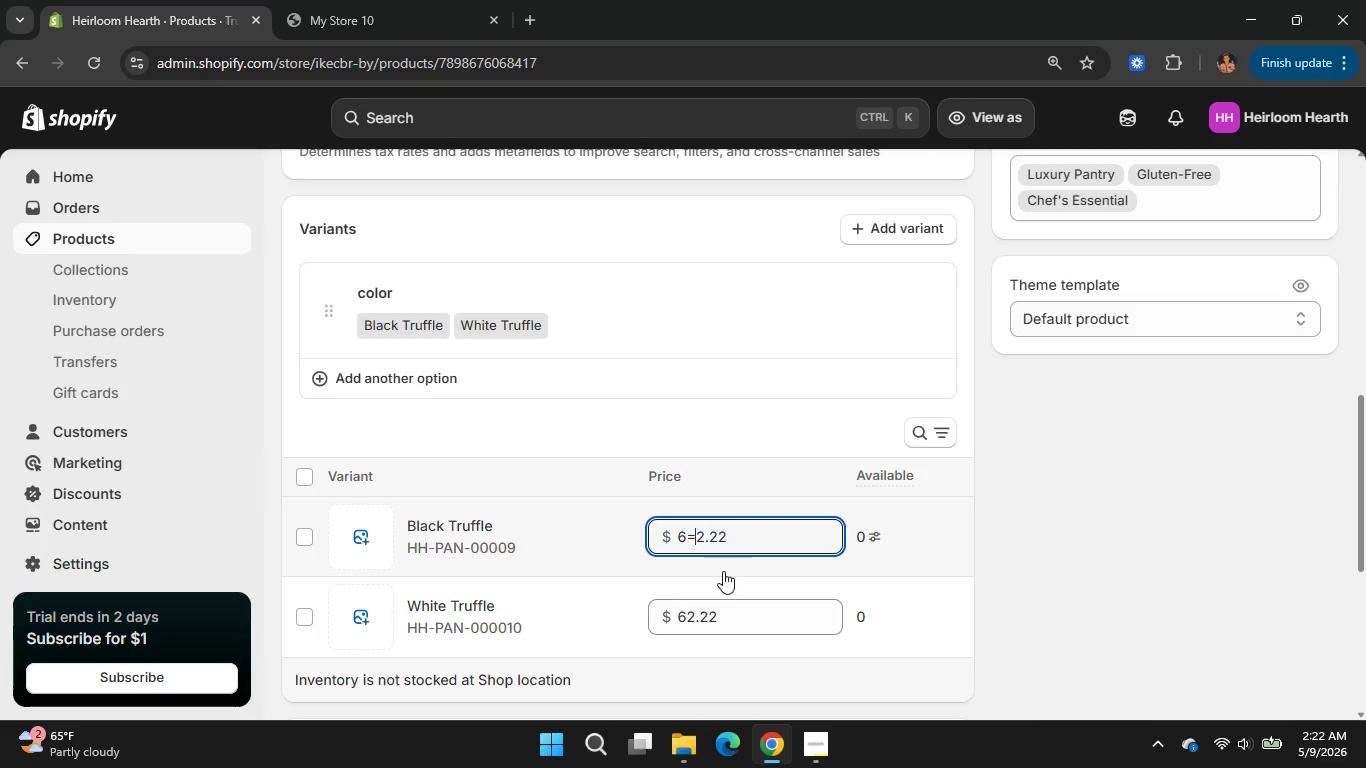 
key(Backspace)
 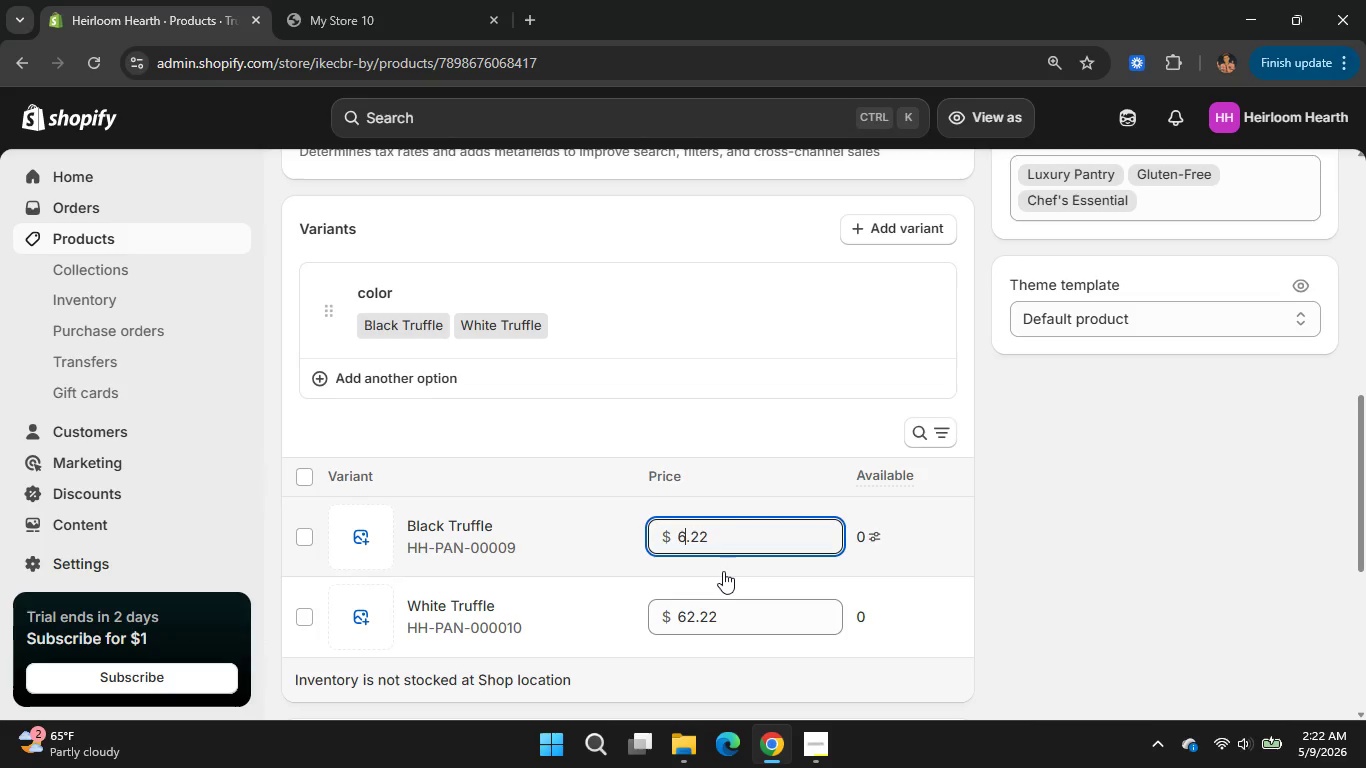 
key(Backspace)
 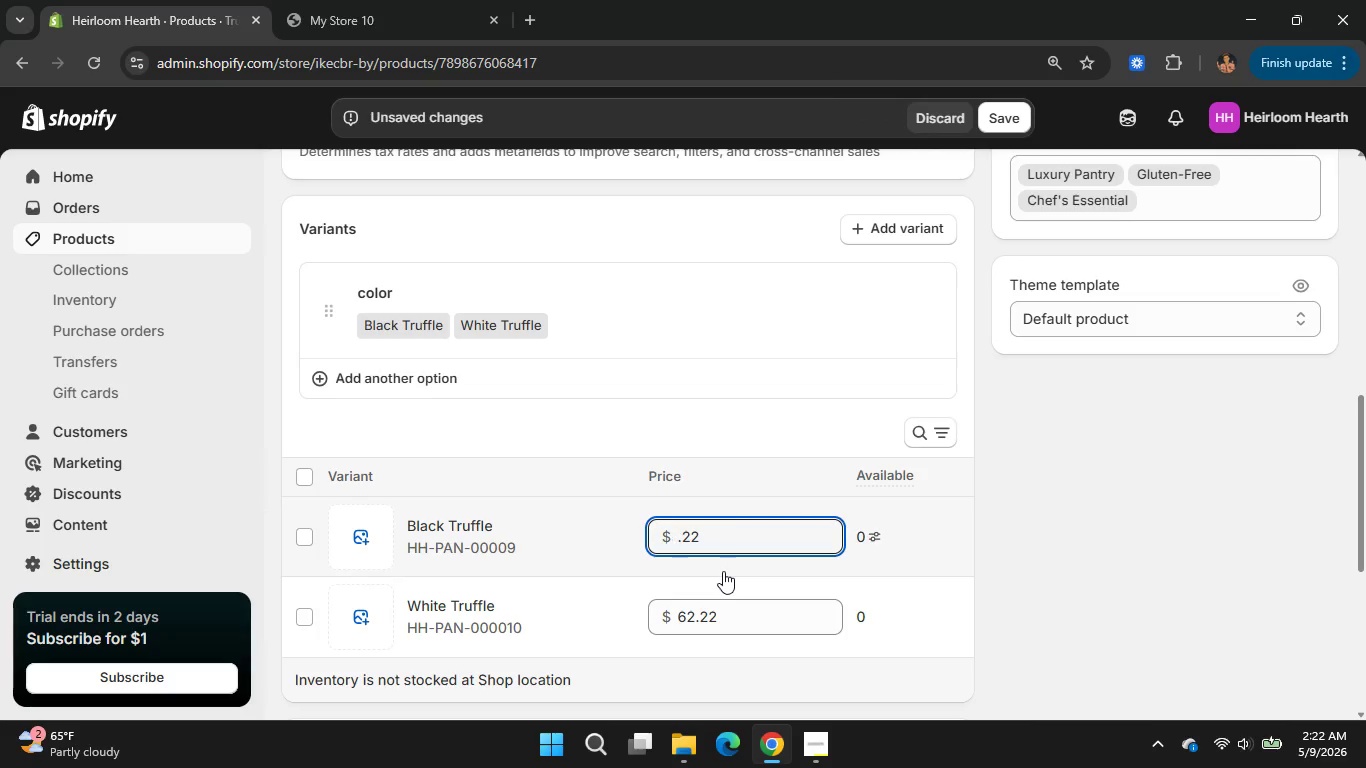 
key(Numpad1)
 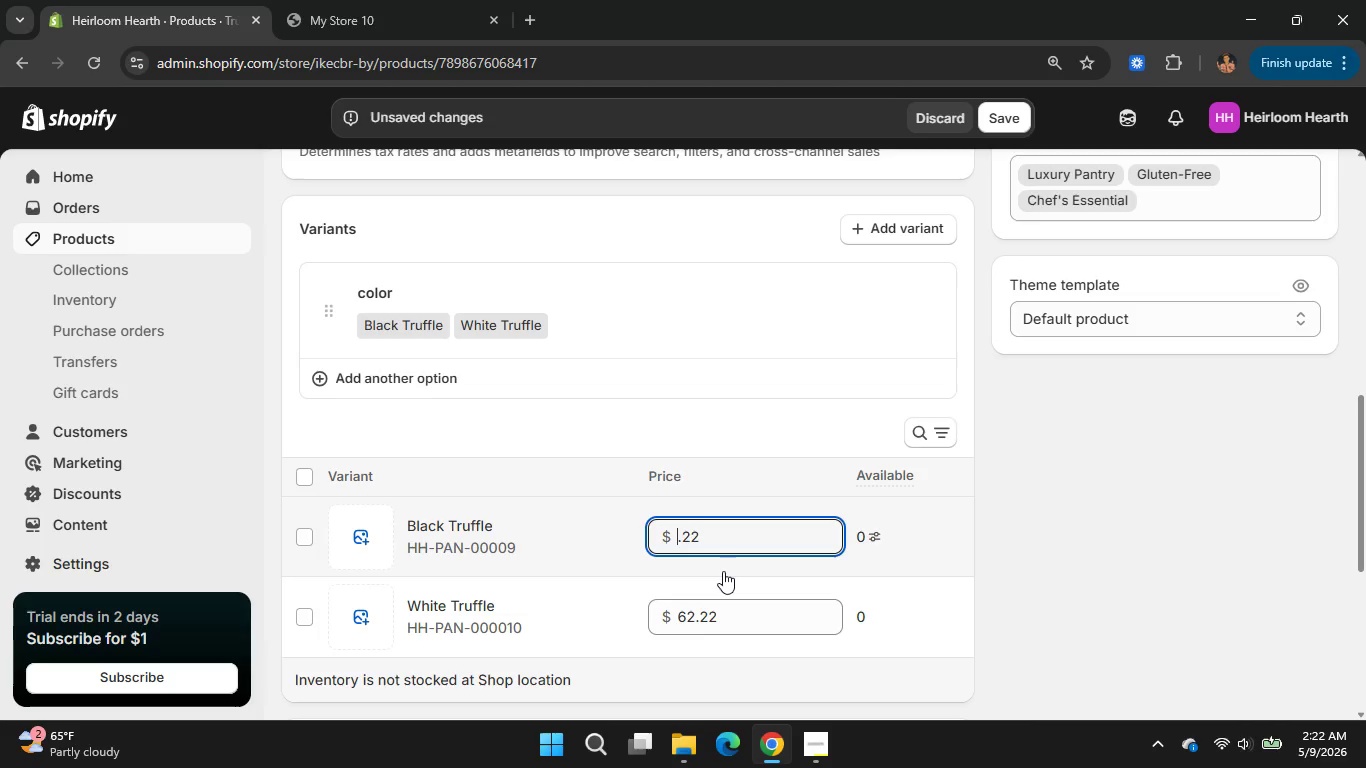 
key(Numpad3)
 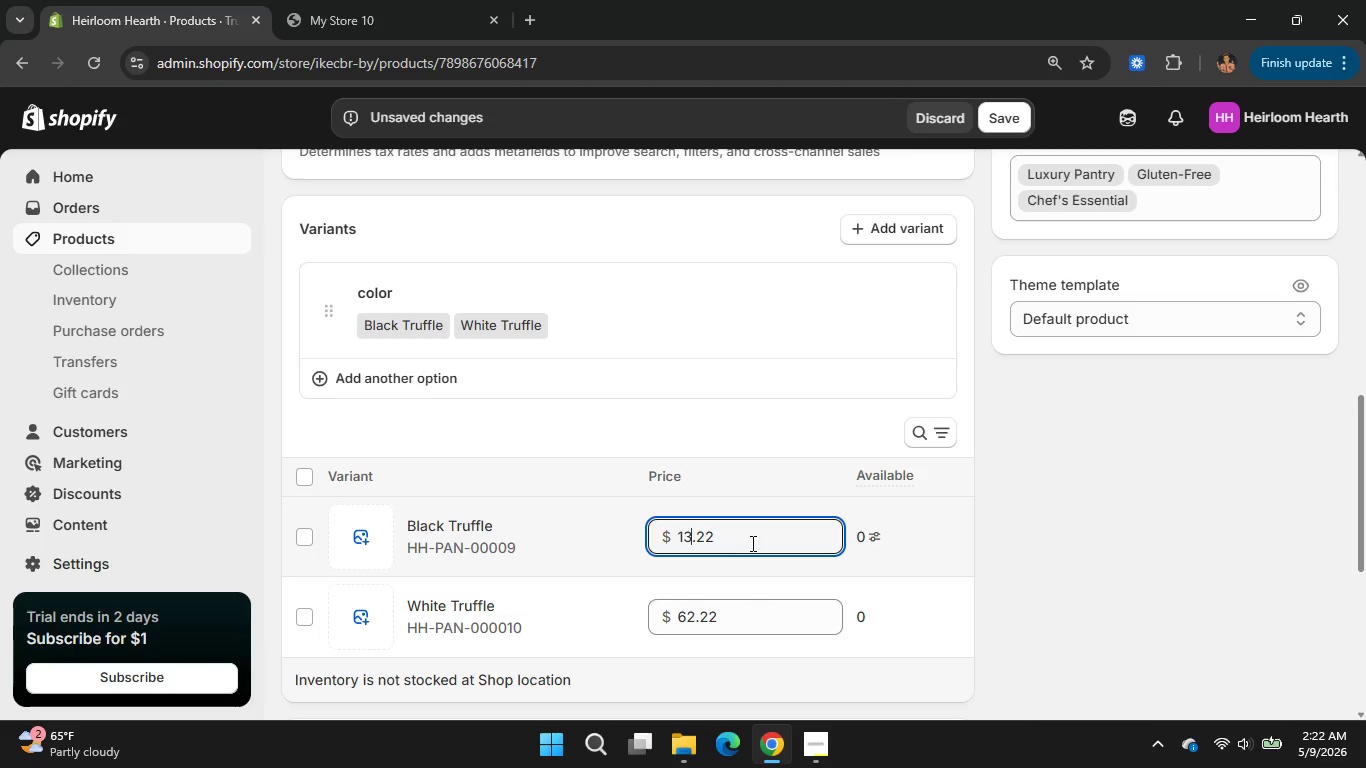 
left_click([751, 543])
 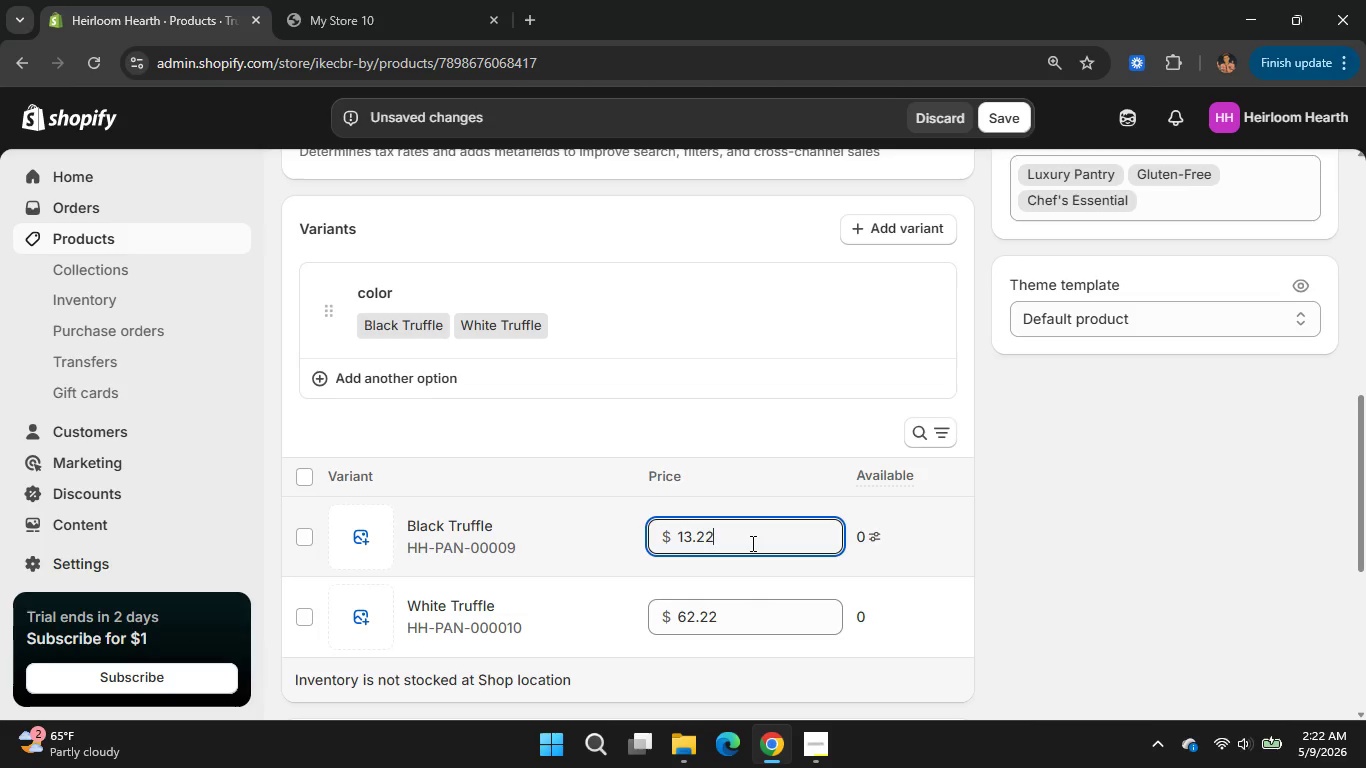 
key(Backspace)
 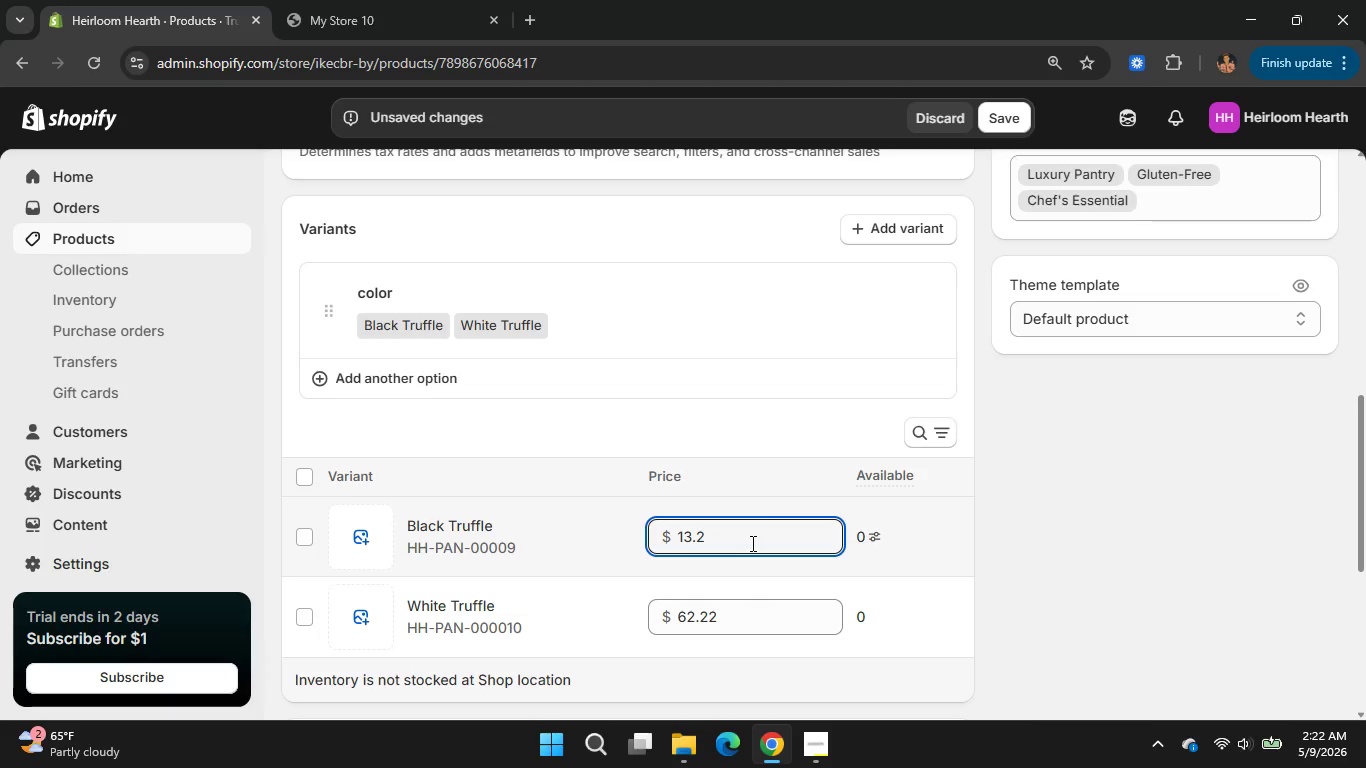 
key(Backspace)
 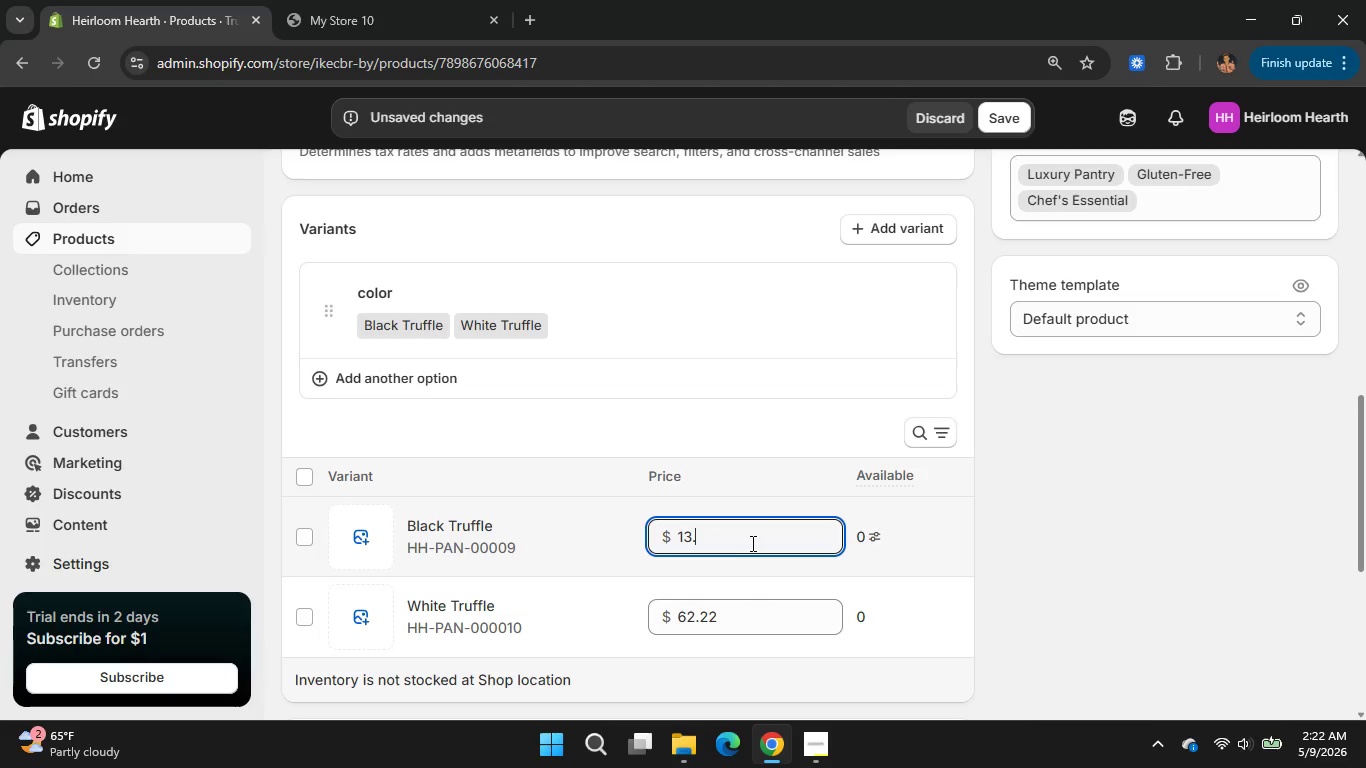 
hold_key(key=Numpad4, duration=0.31)
 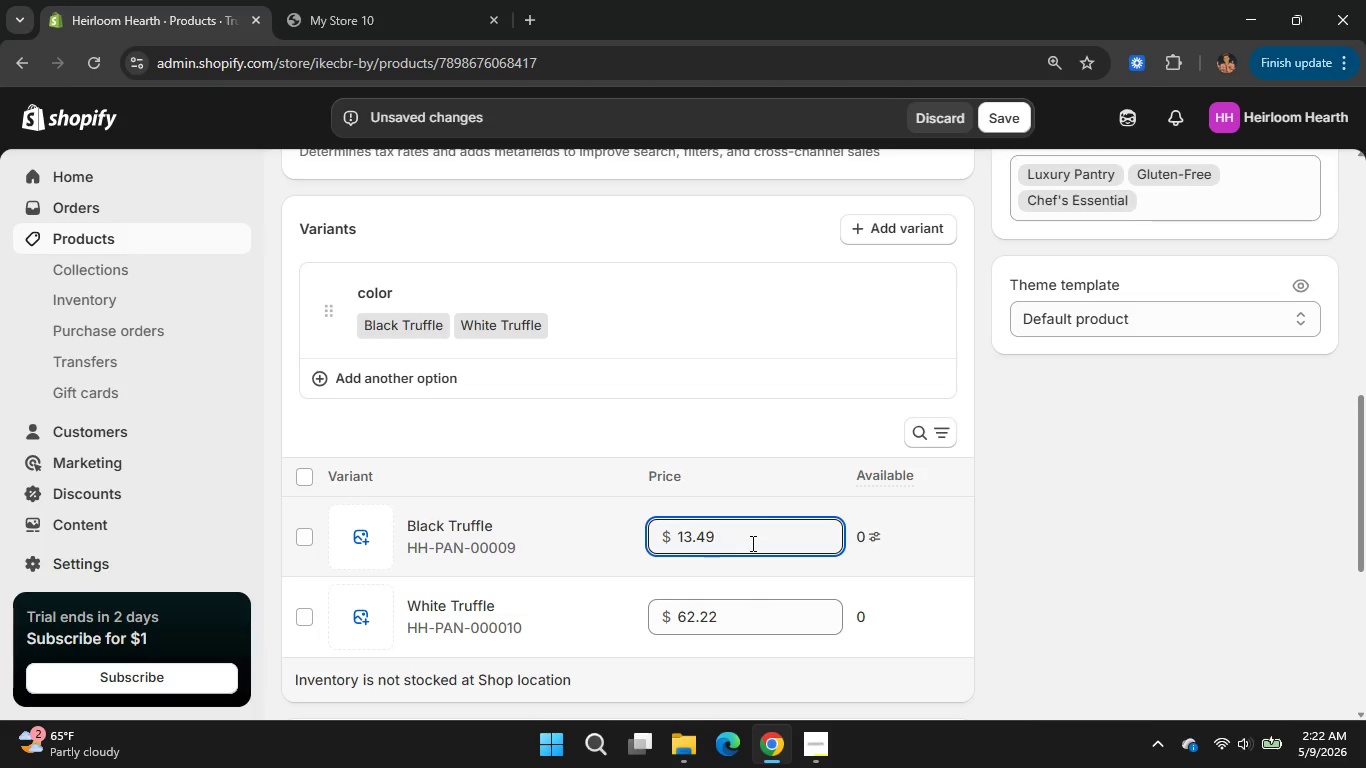 
key(Numpad9)
 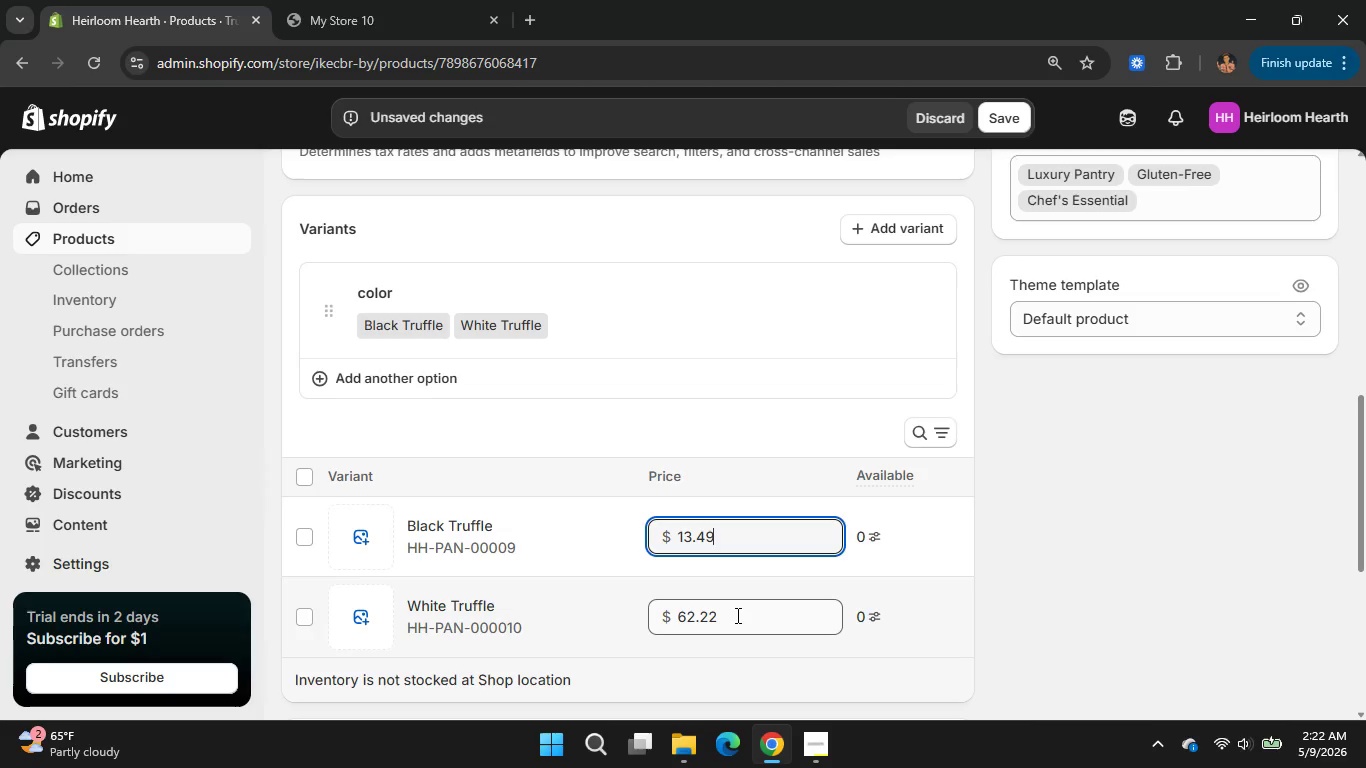 
left_click_drag(start_coordinate=[736, 615], to_coordinate=[674, 612])
 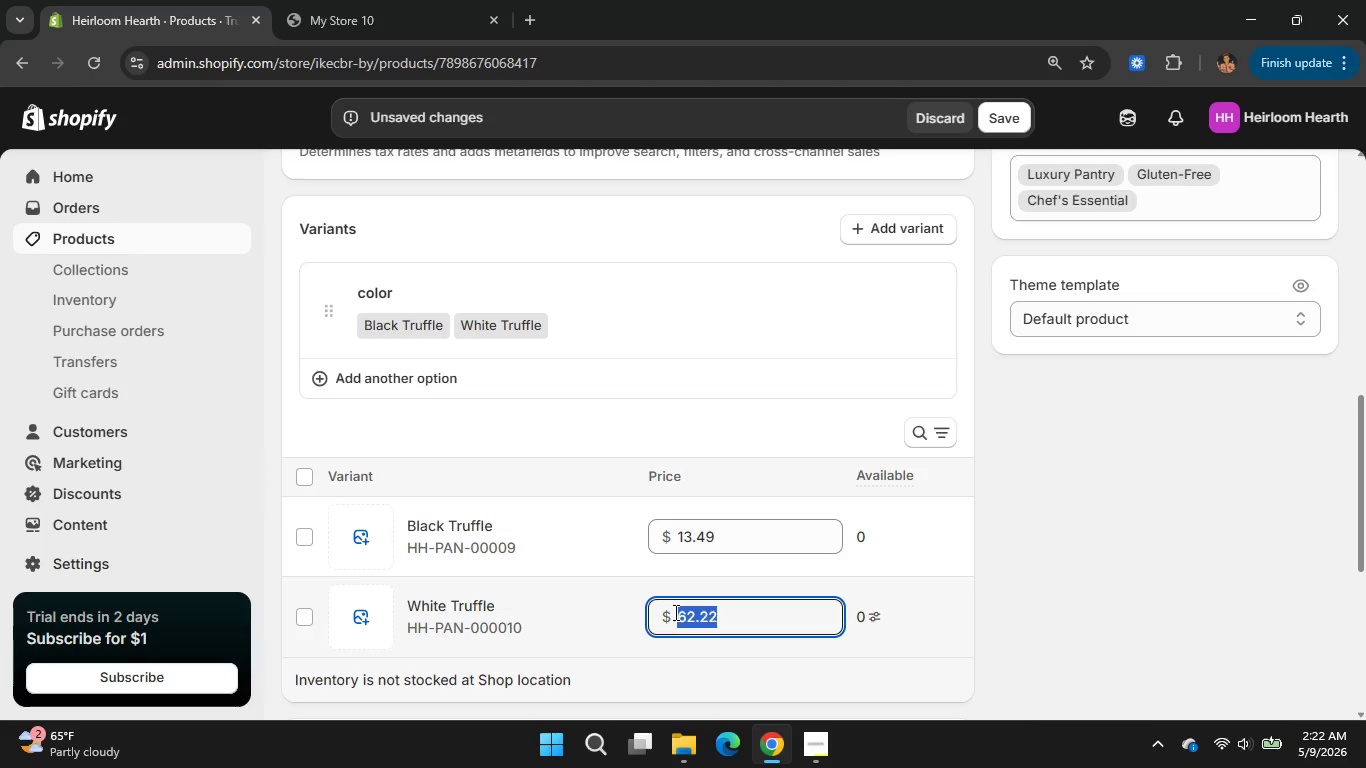 
key(Numpad1)
 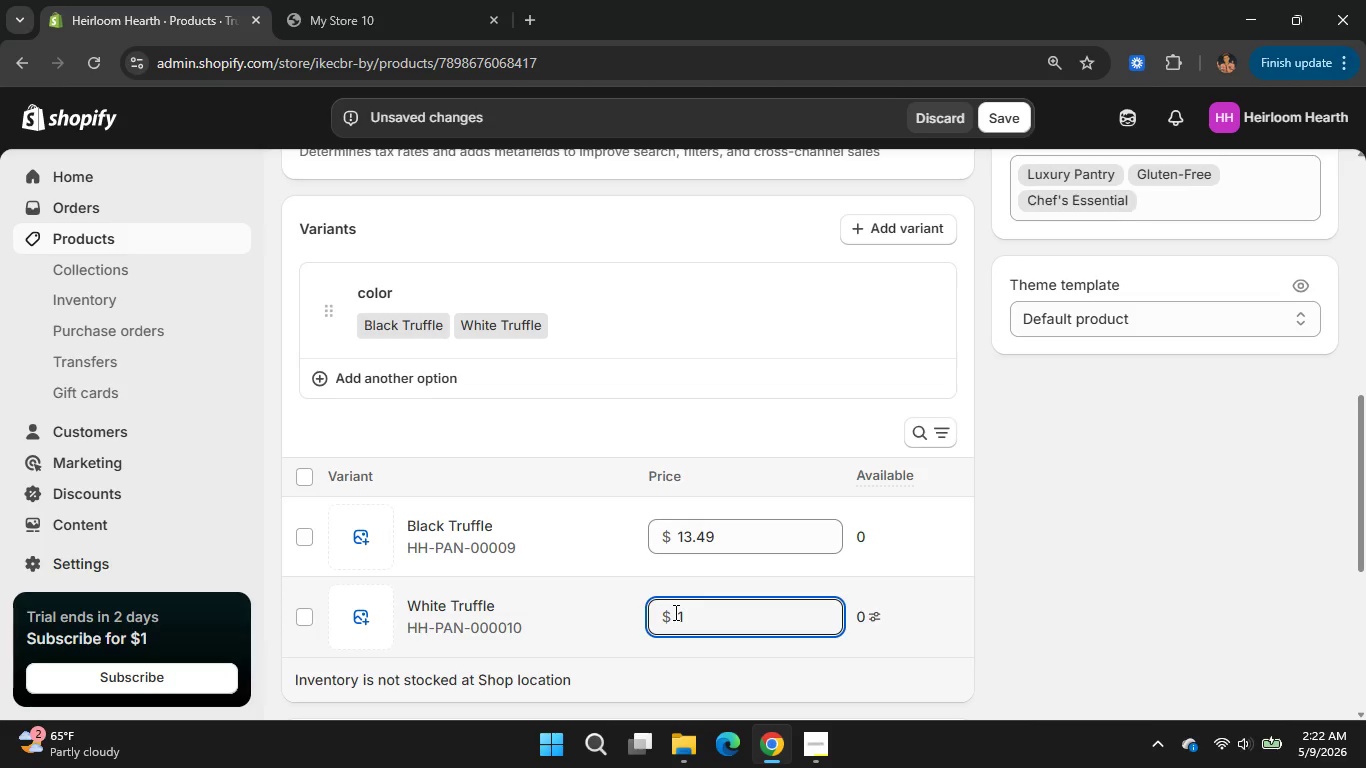 
key(Numpad5)
 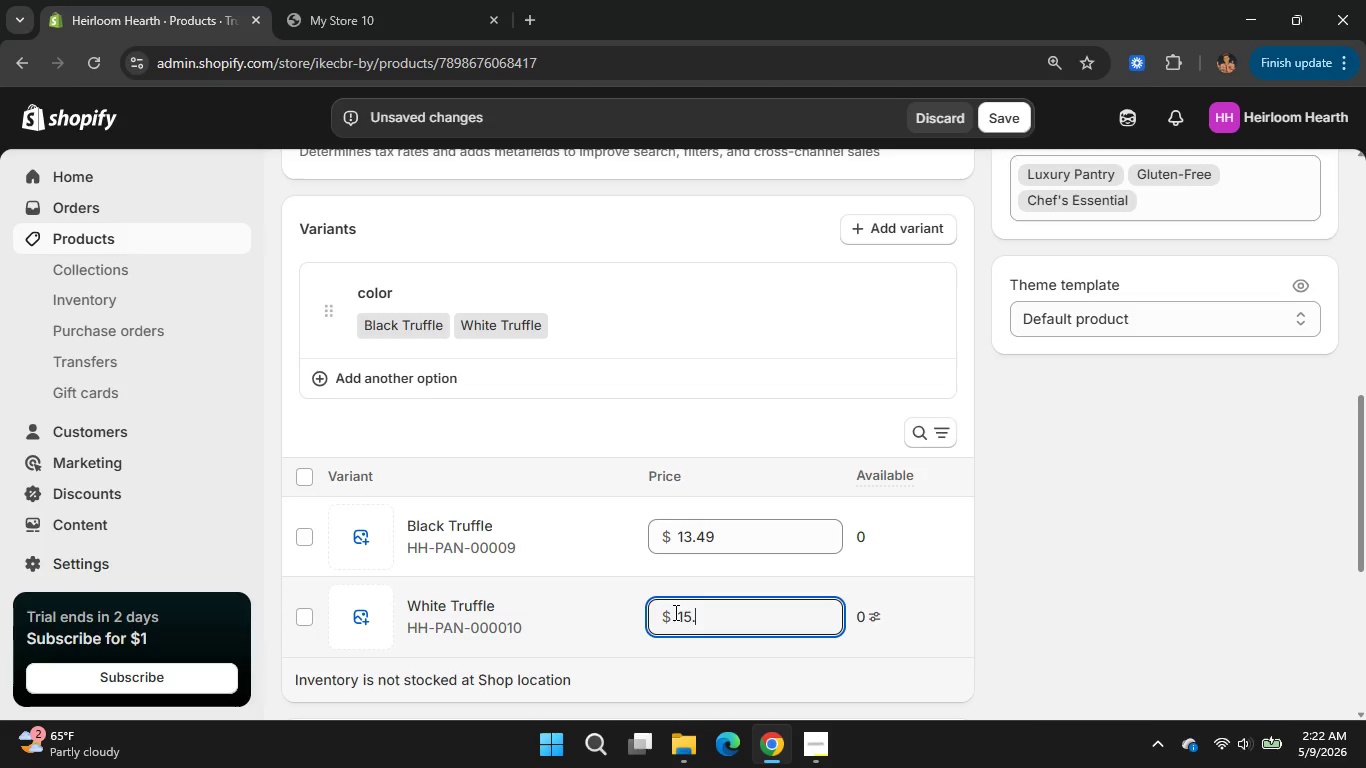 
key(NumpadDecimal)
 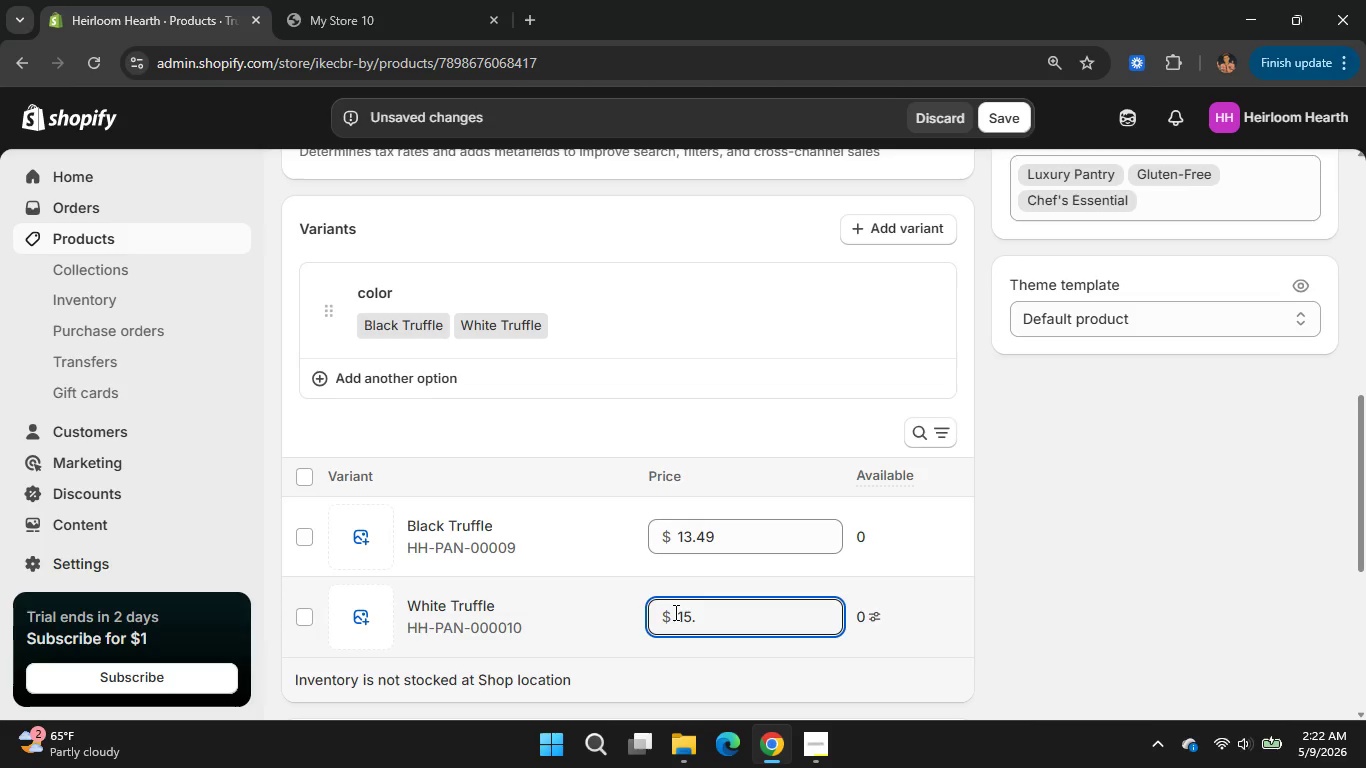 
key(Numpad6)
 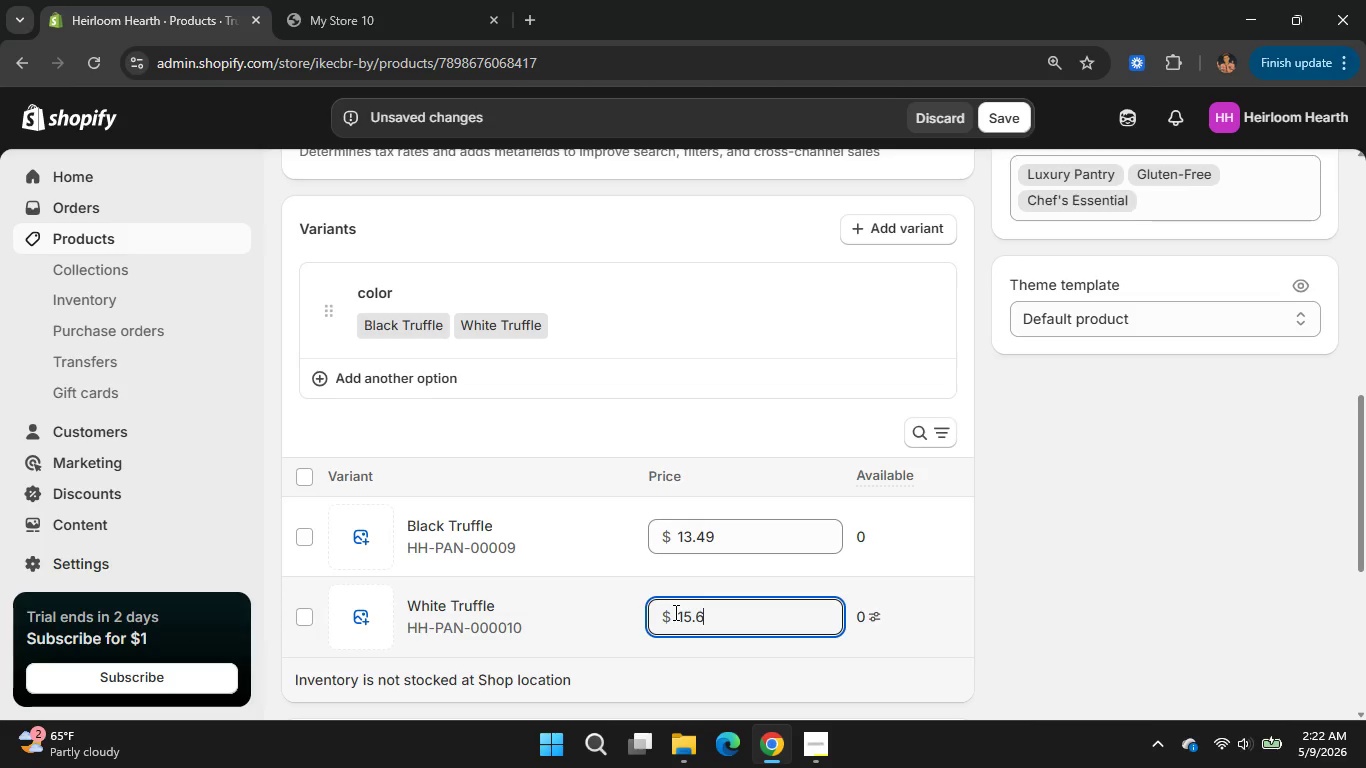 
key(Numpad6)
 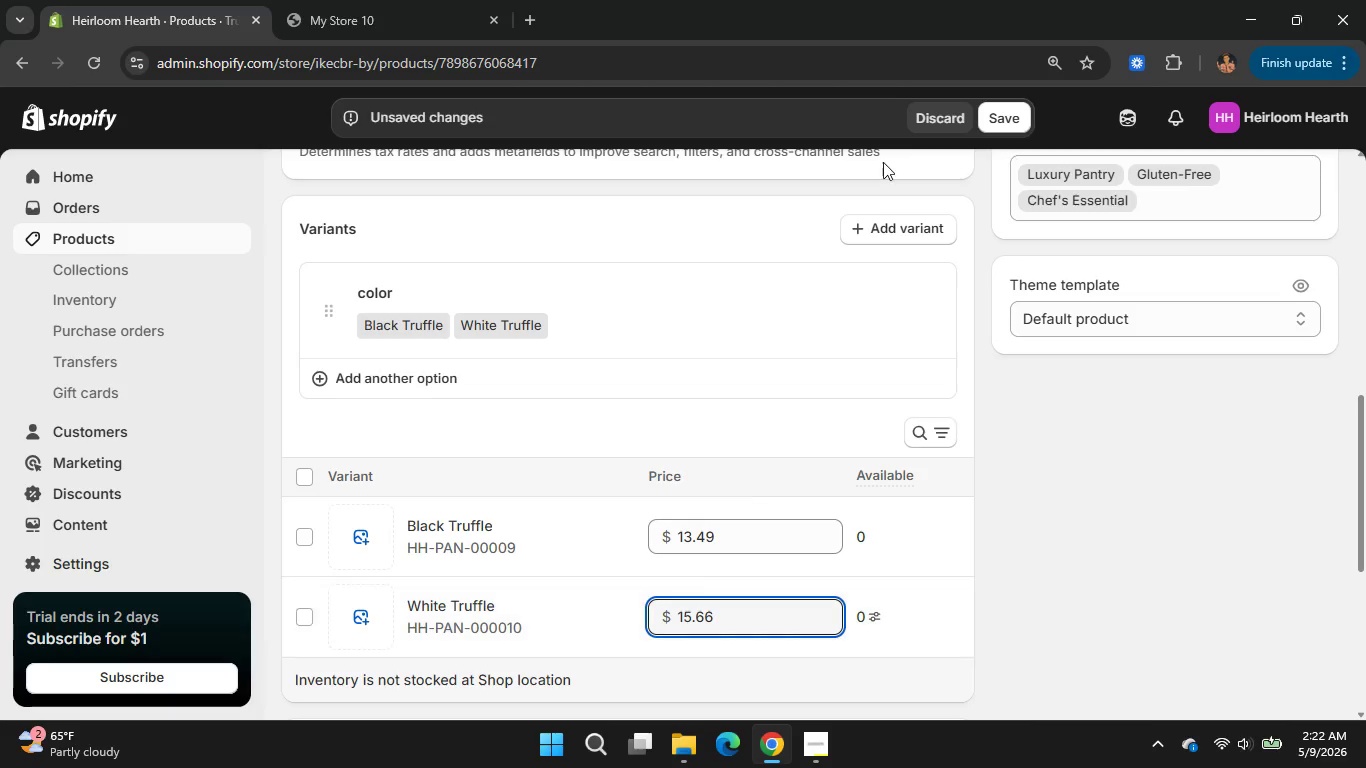 
left_click([997, 106])
 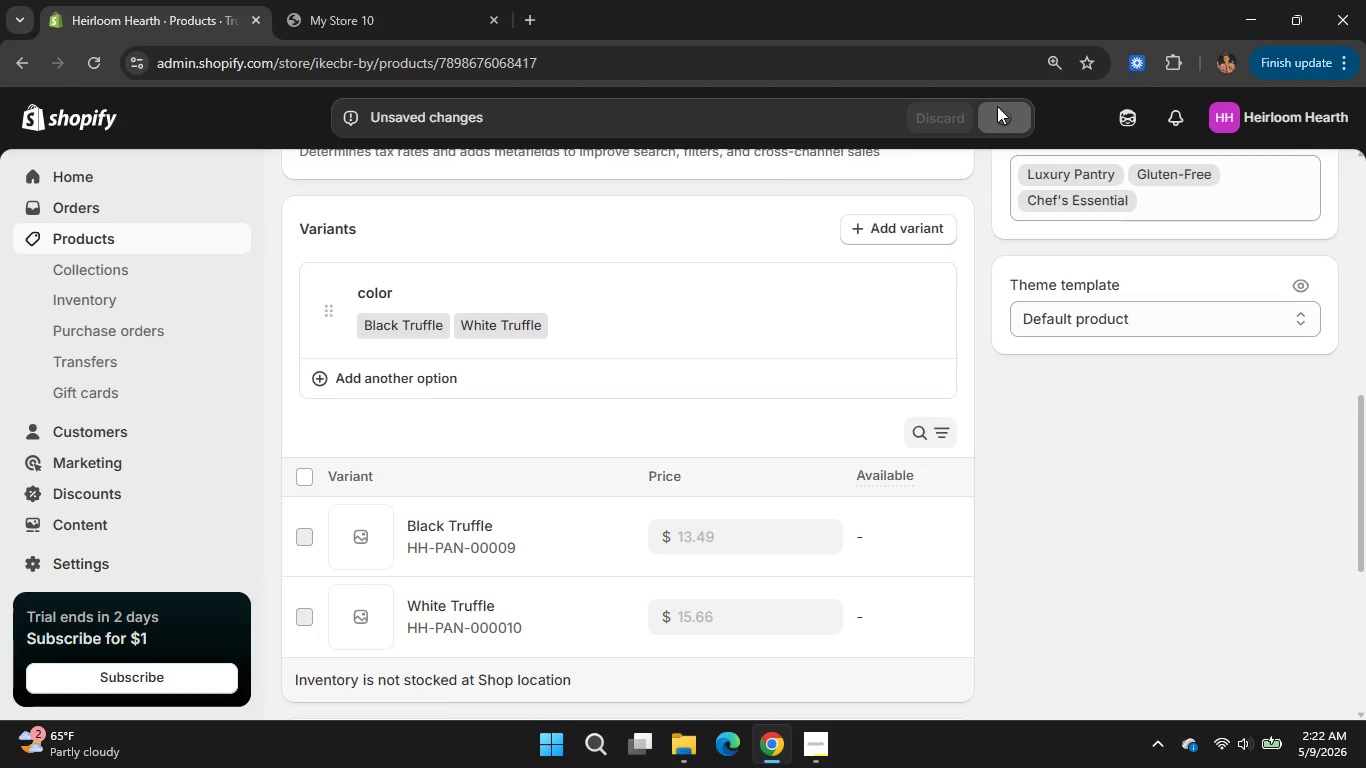 
mouse_move([516, 0])
 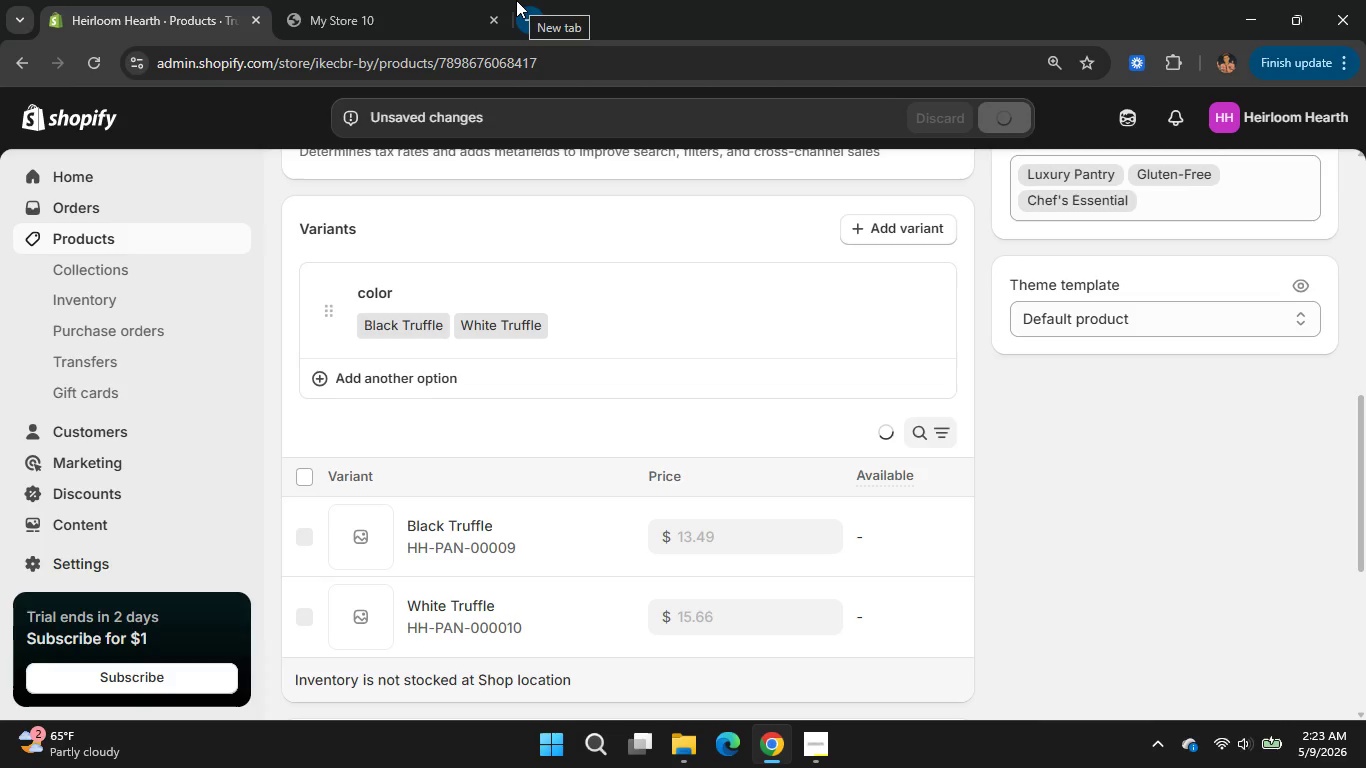 
left_click([814, 739])